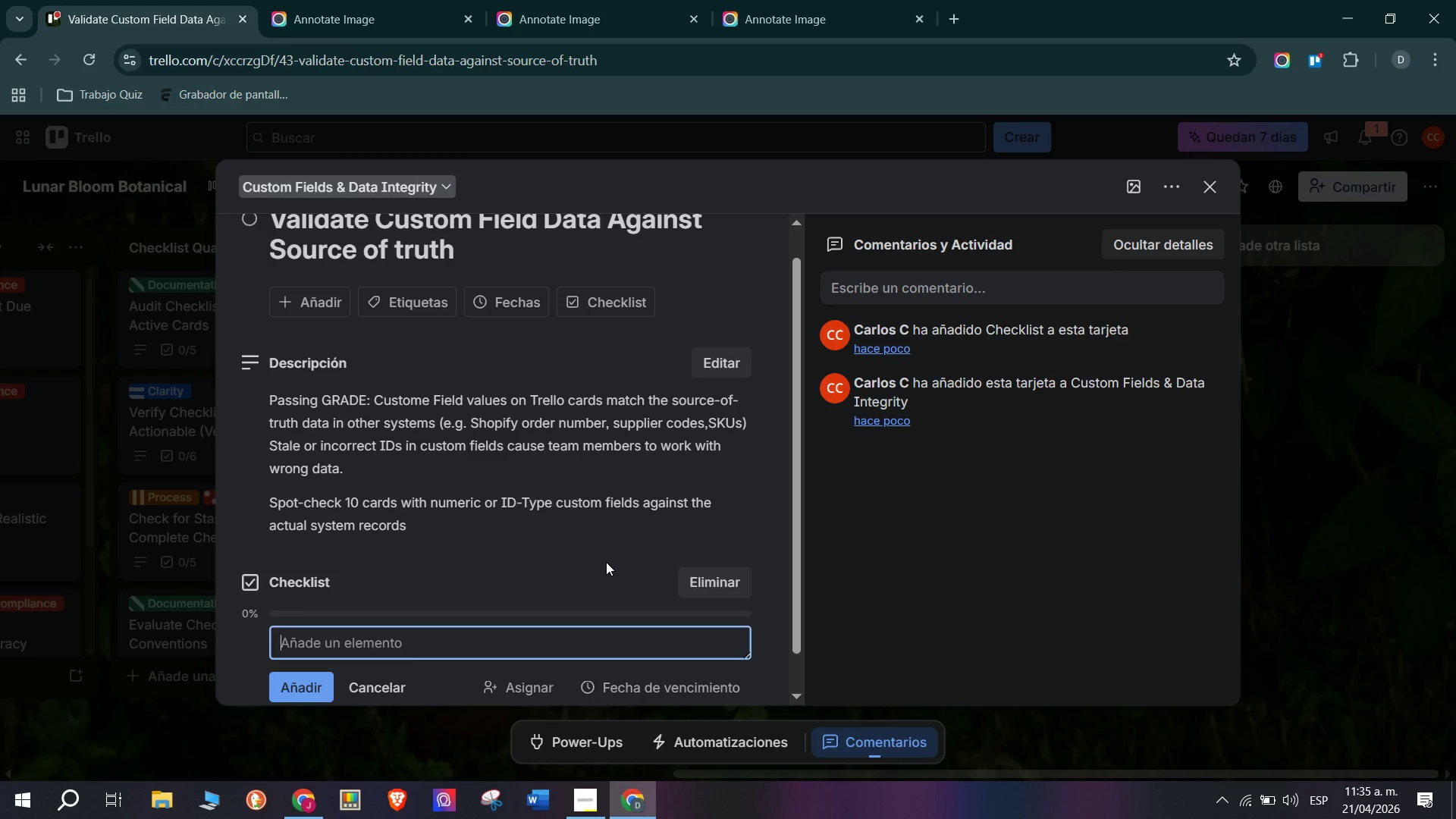 
wait(33.08)
 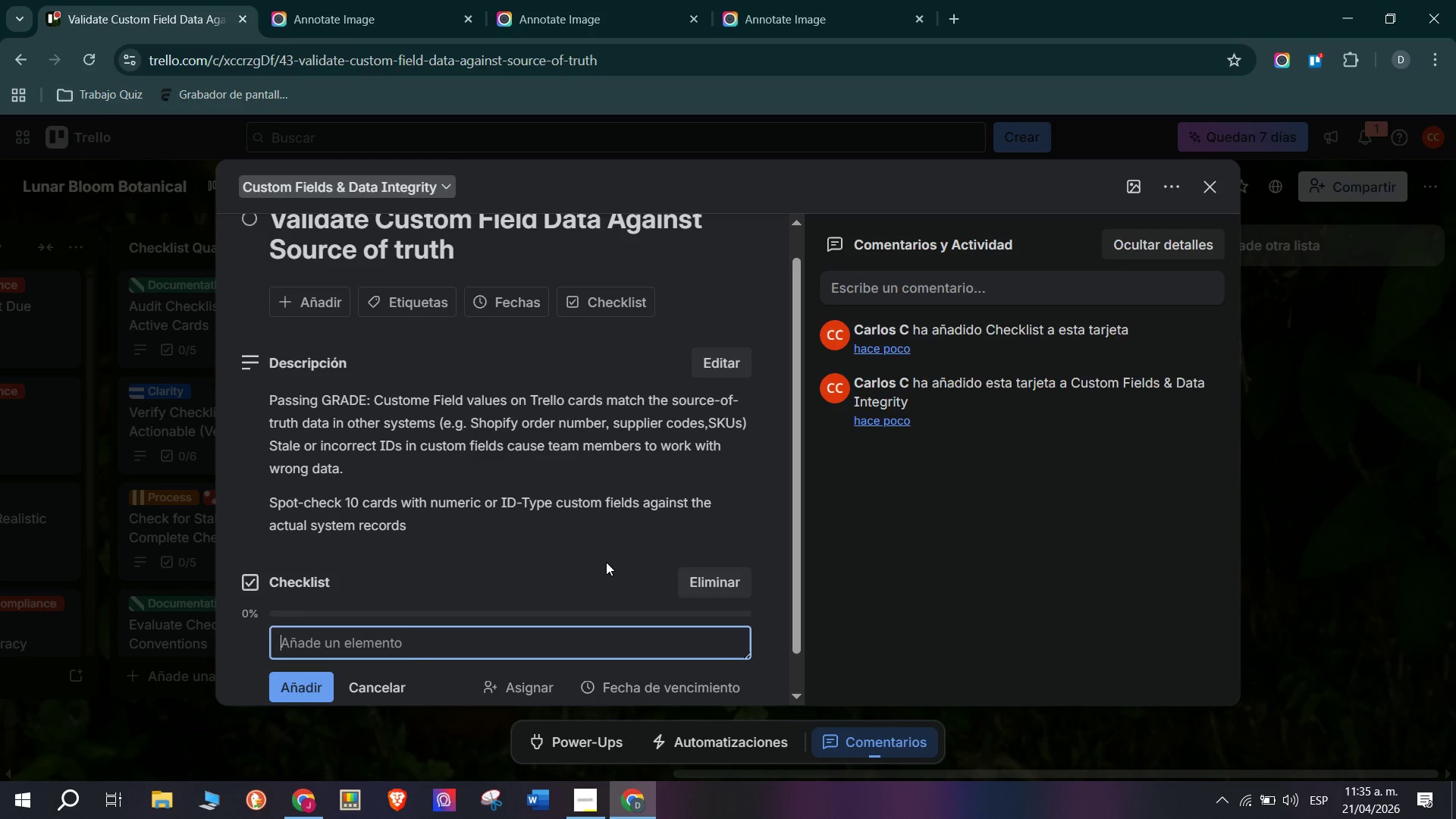 
type(Identify)
 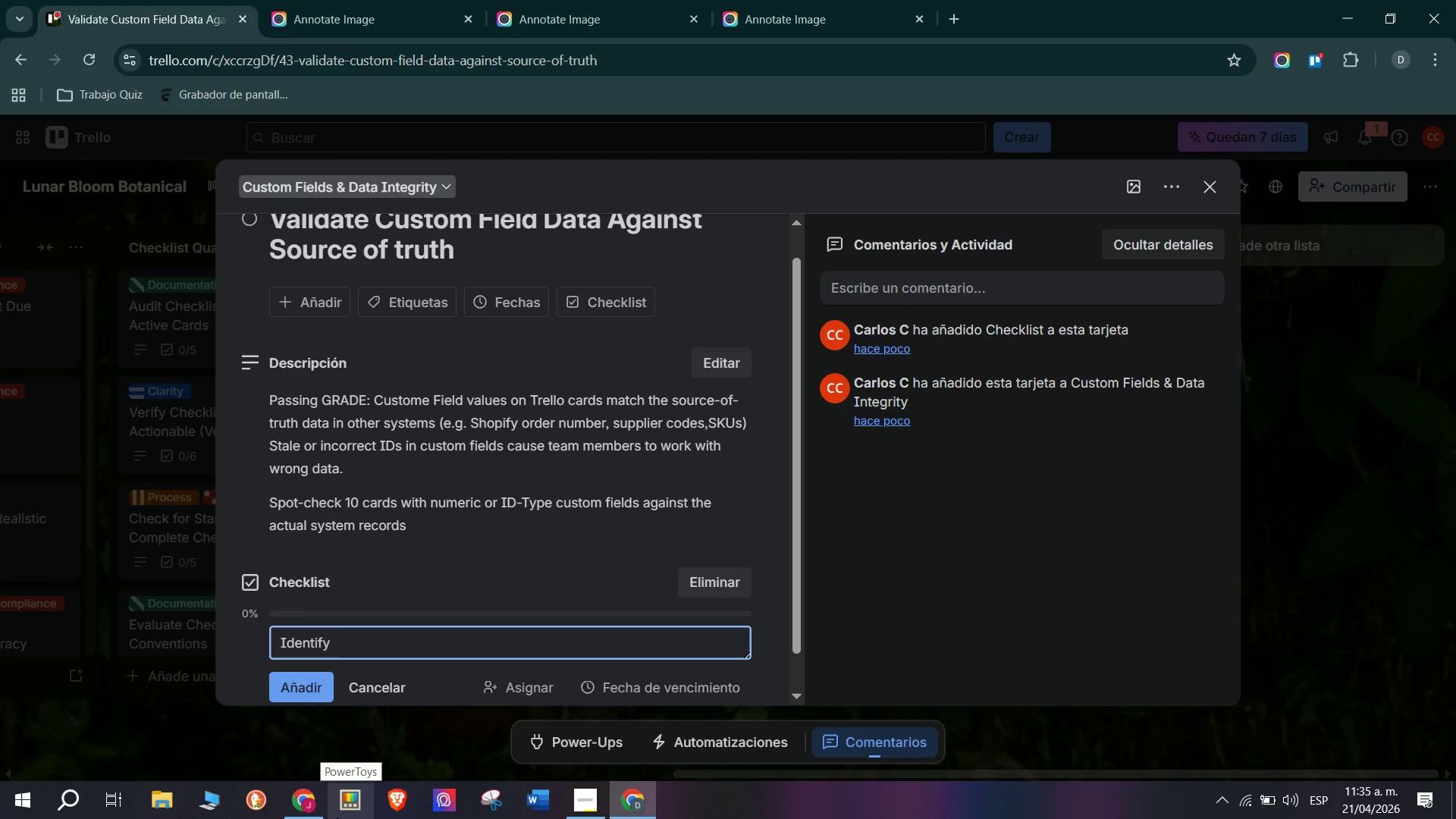 
type( cards with ID or reference number Custom Fields)
 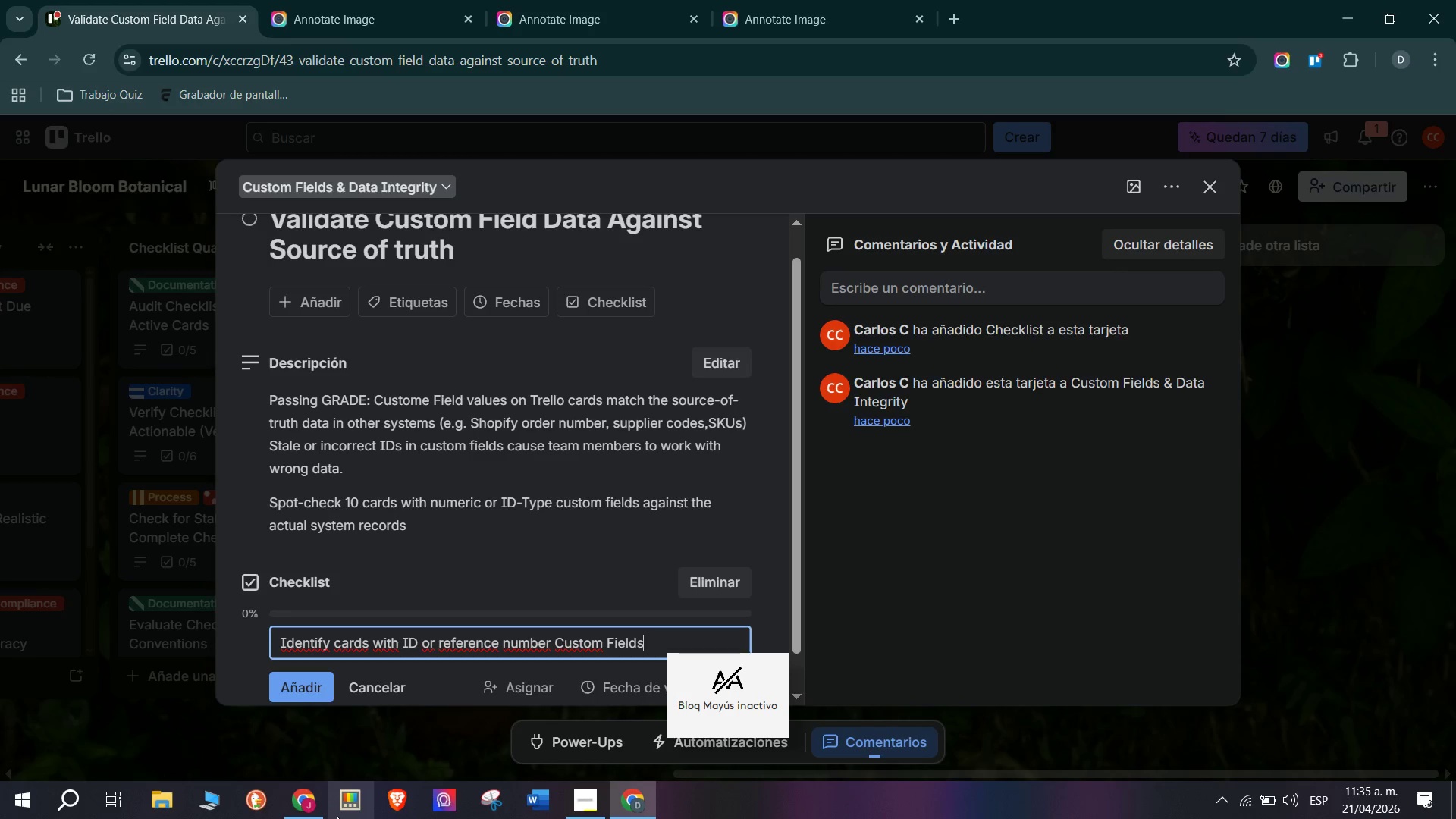 
key(Enter)
 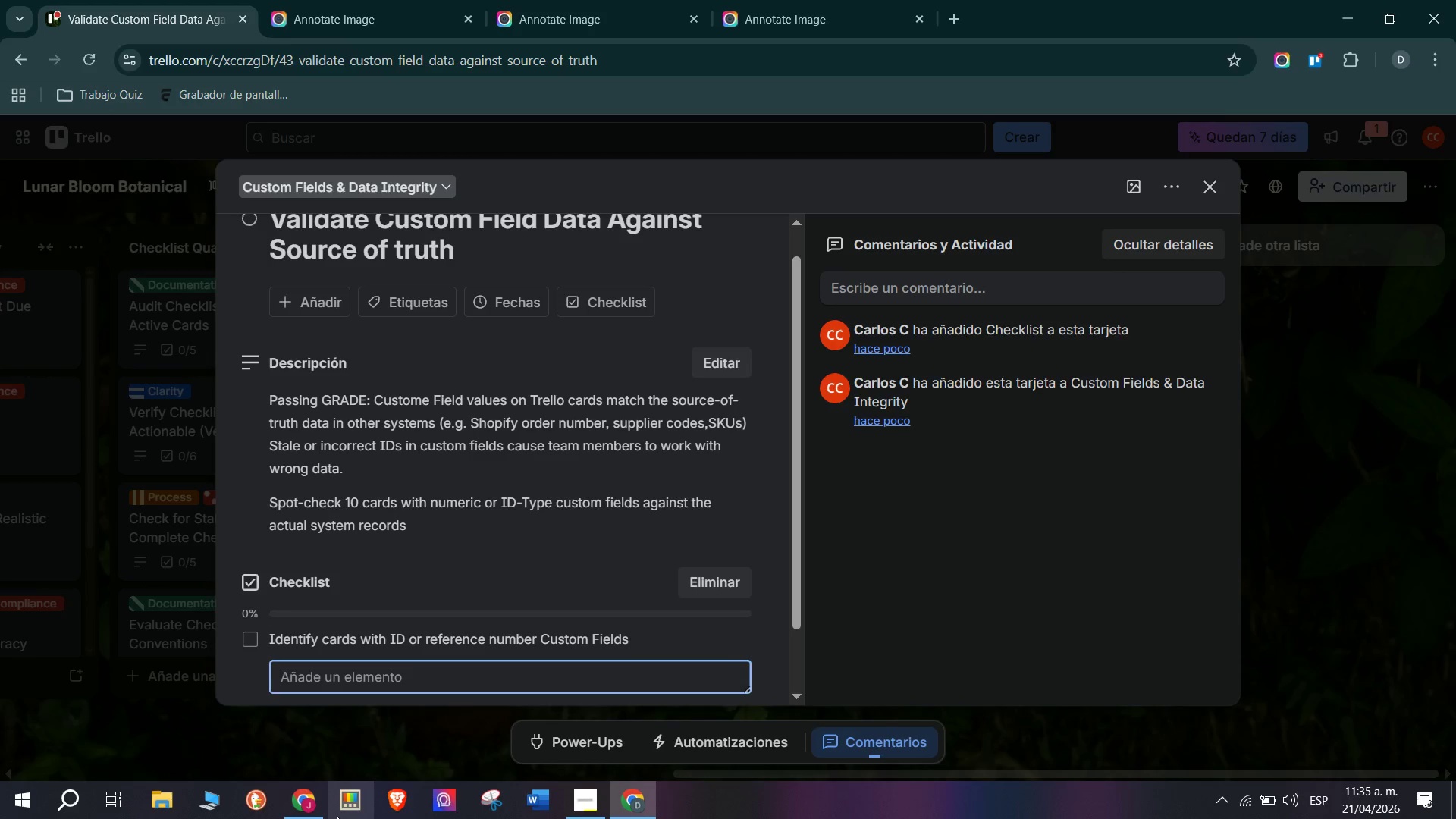 
type(Select 10 cards at random and check their field values)
 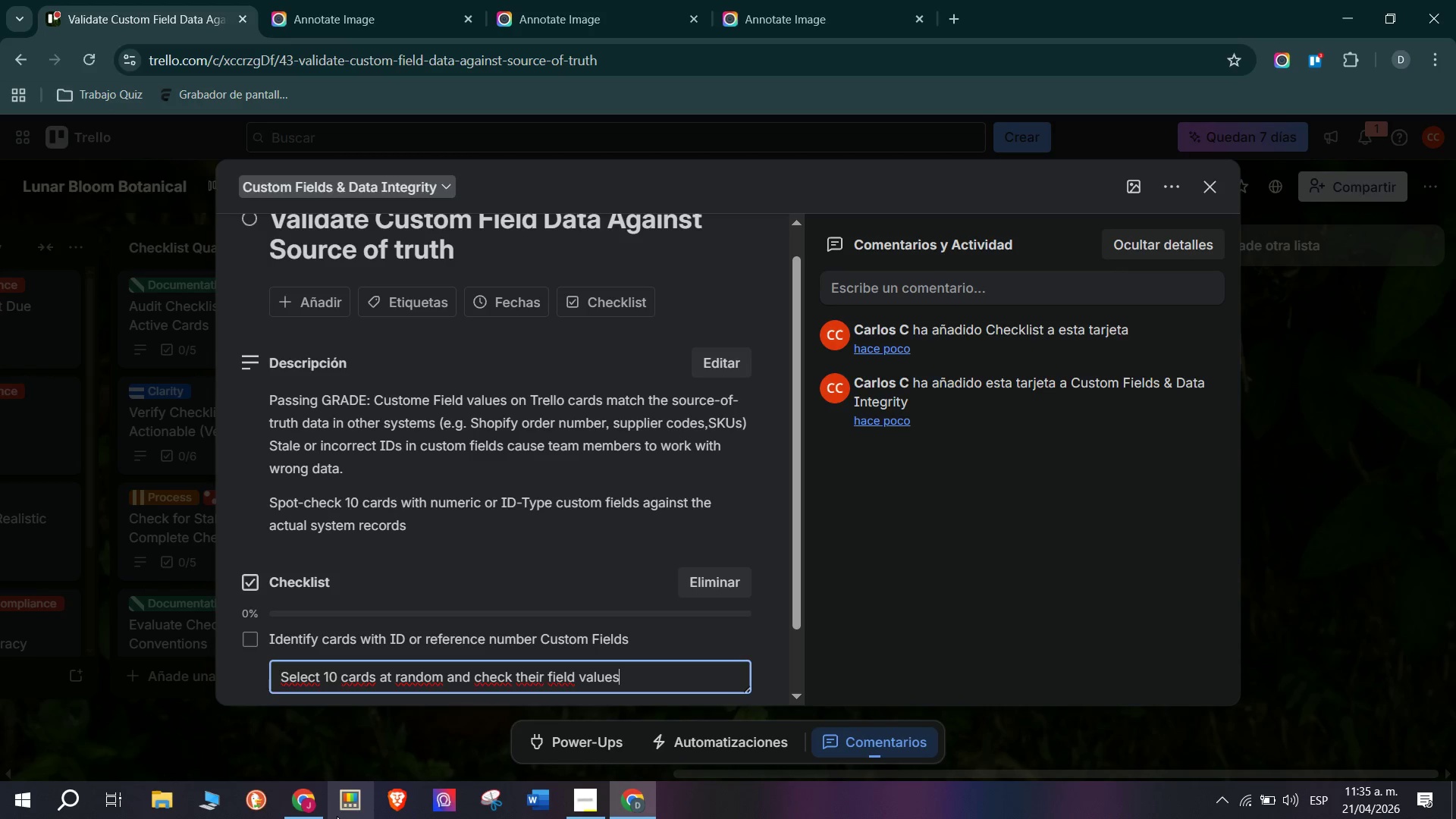 
key(Enter)
 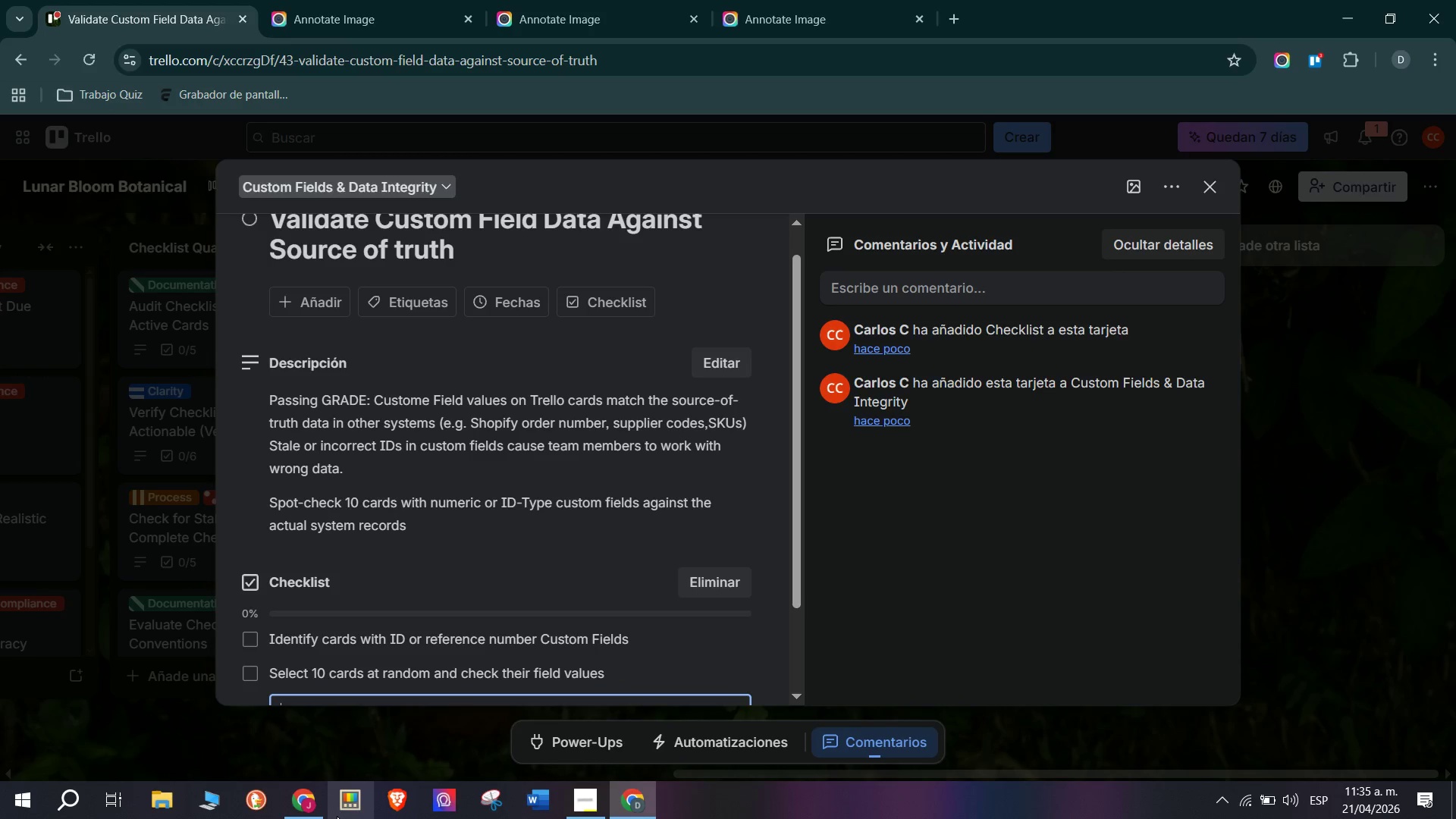 
type(Cross-refew)
key(Backspace)
type(rence each b)
key(Backspace)
type(value againsr)
key(Backspace)
type(t the source system)
 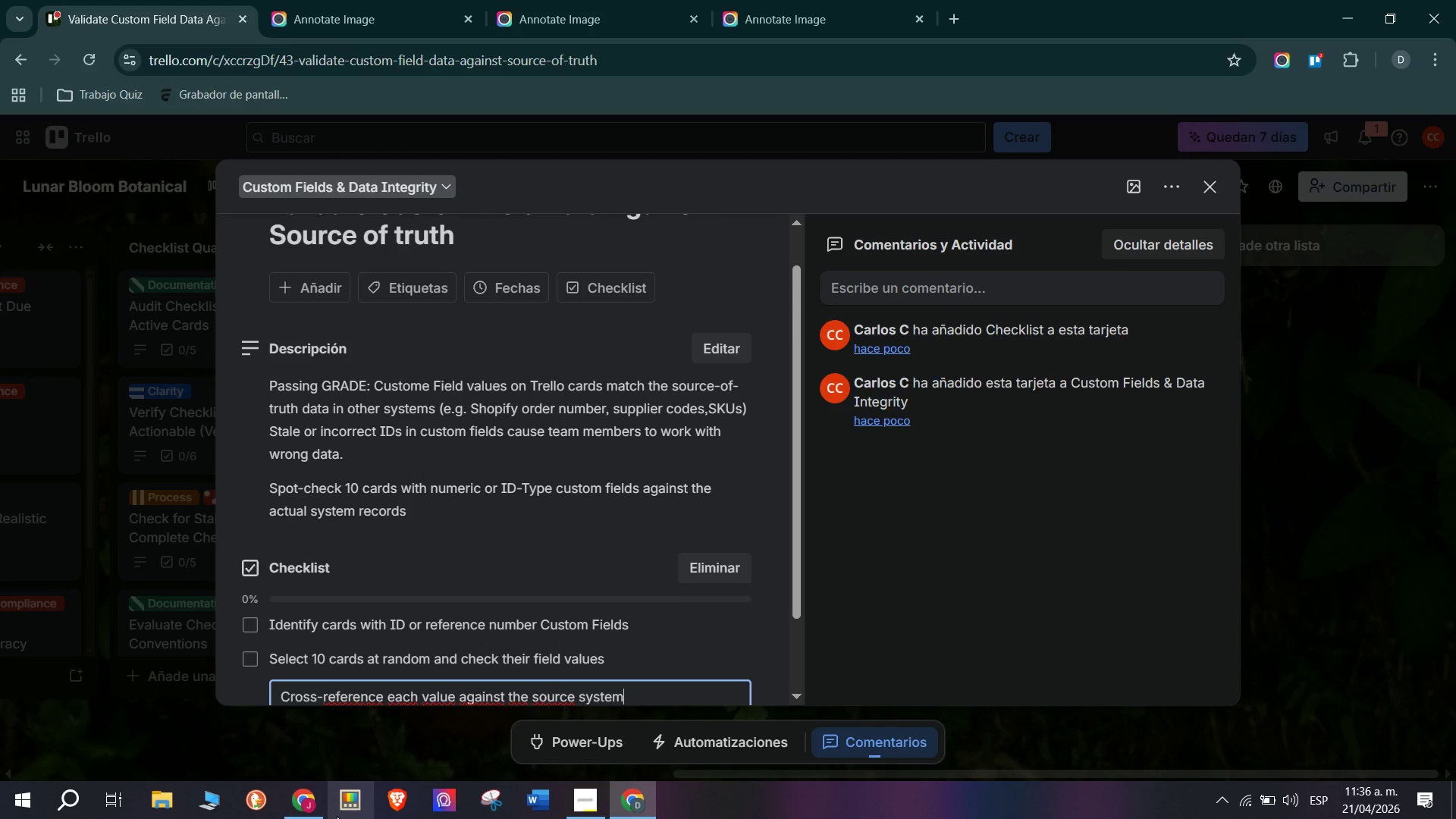 
key(Enter)
 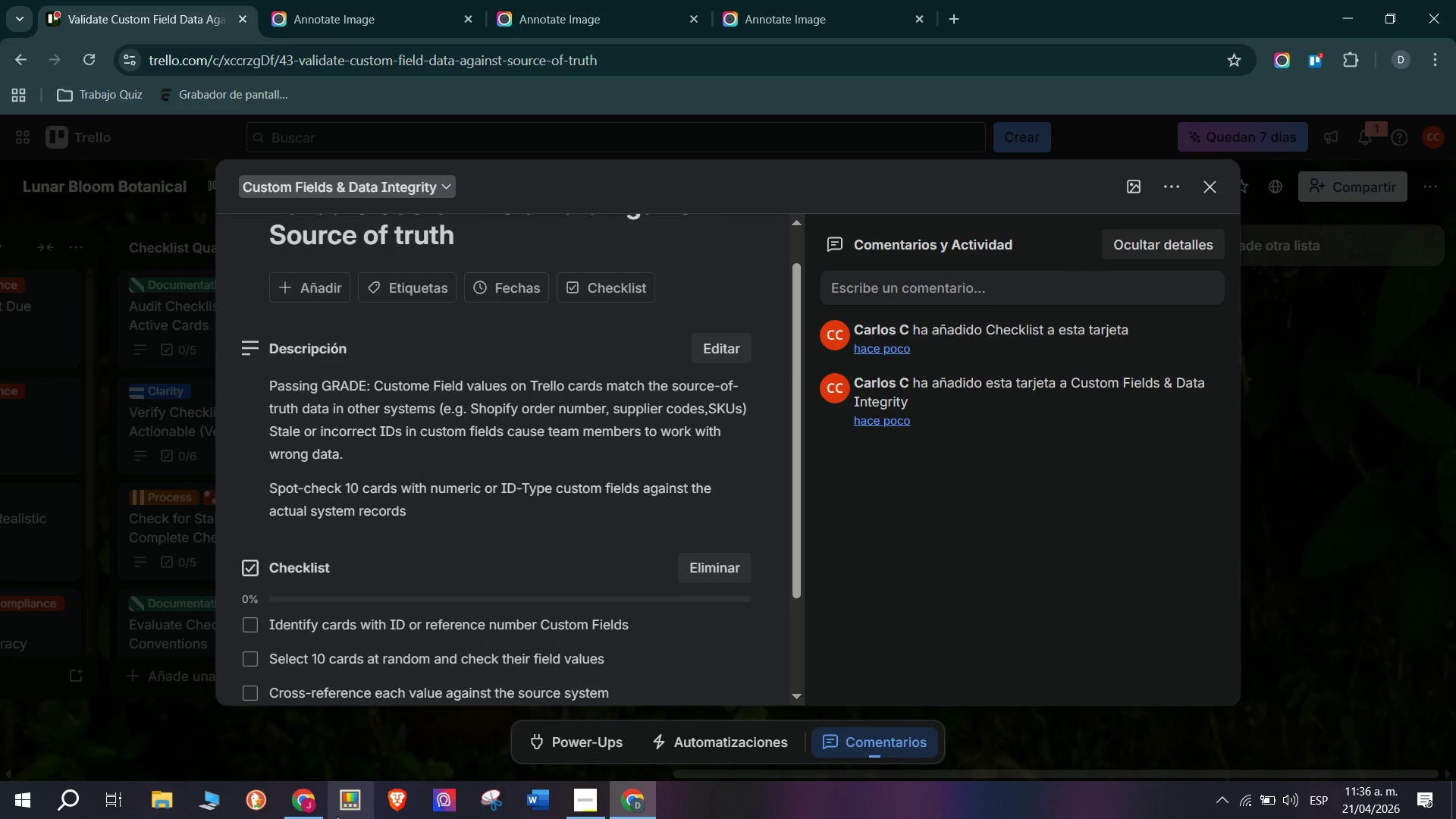 
type(Document any mismatches found)
 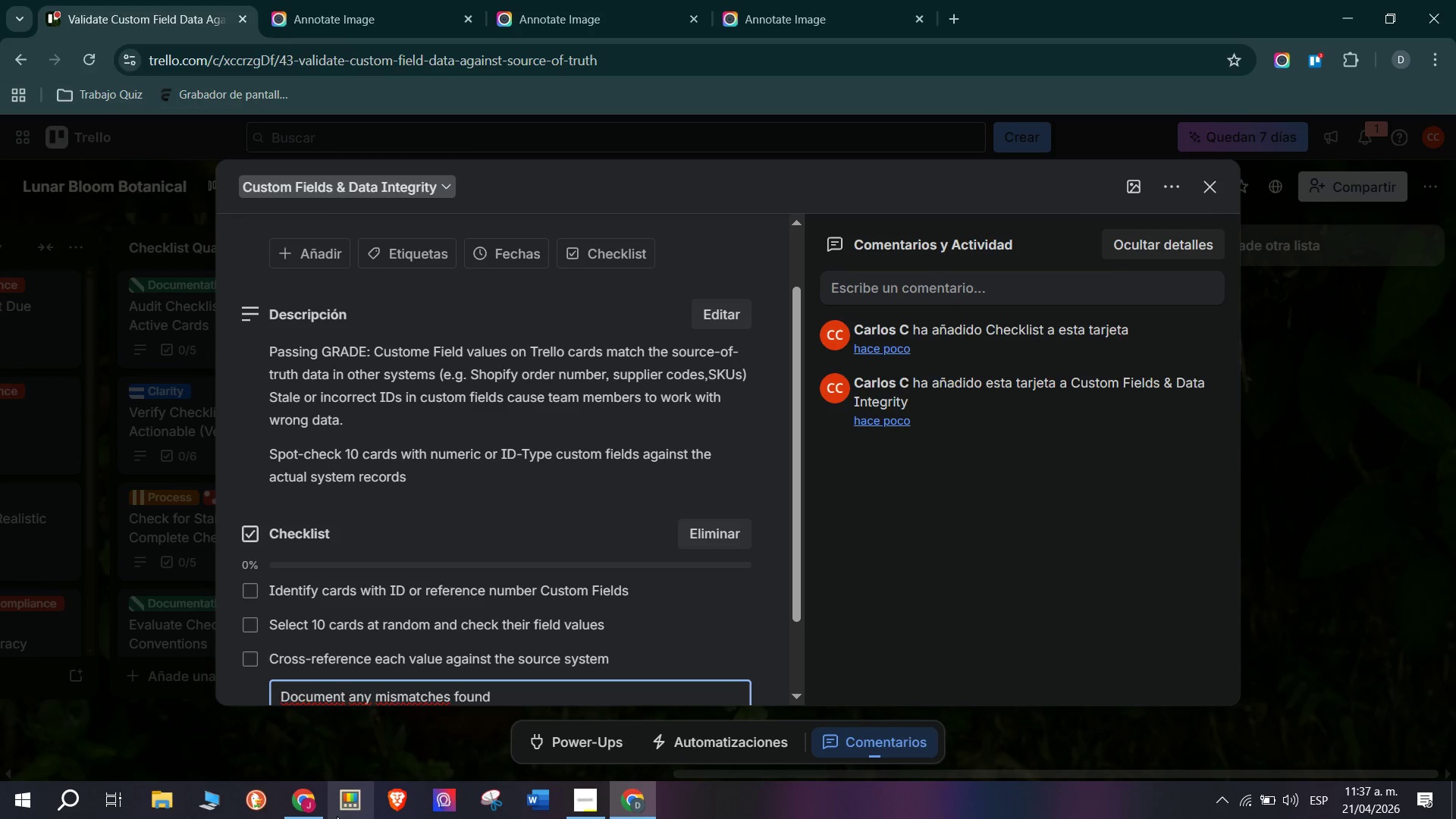 
wait(37.91)
 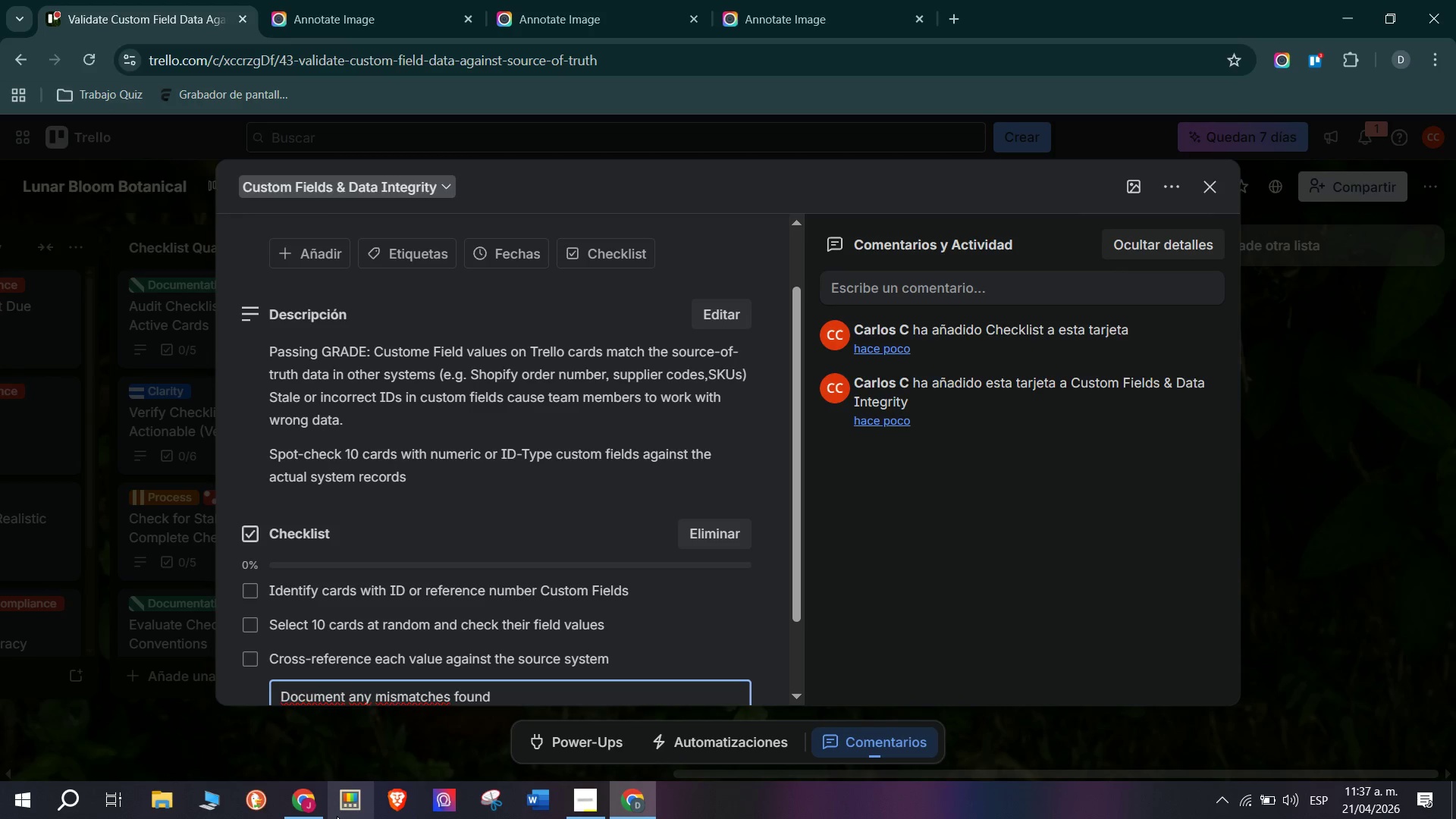 
key(Space)
 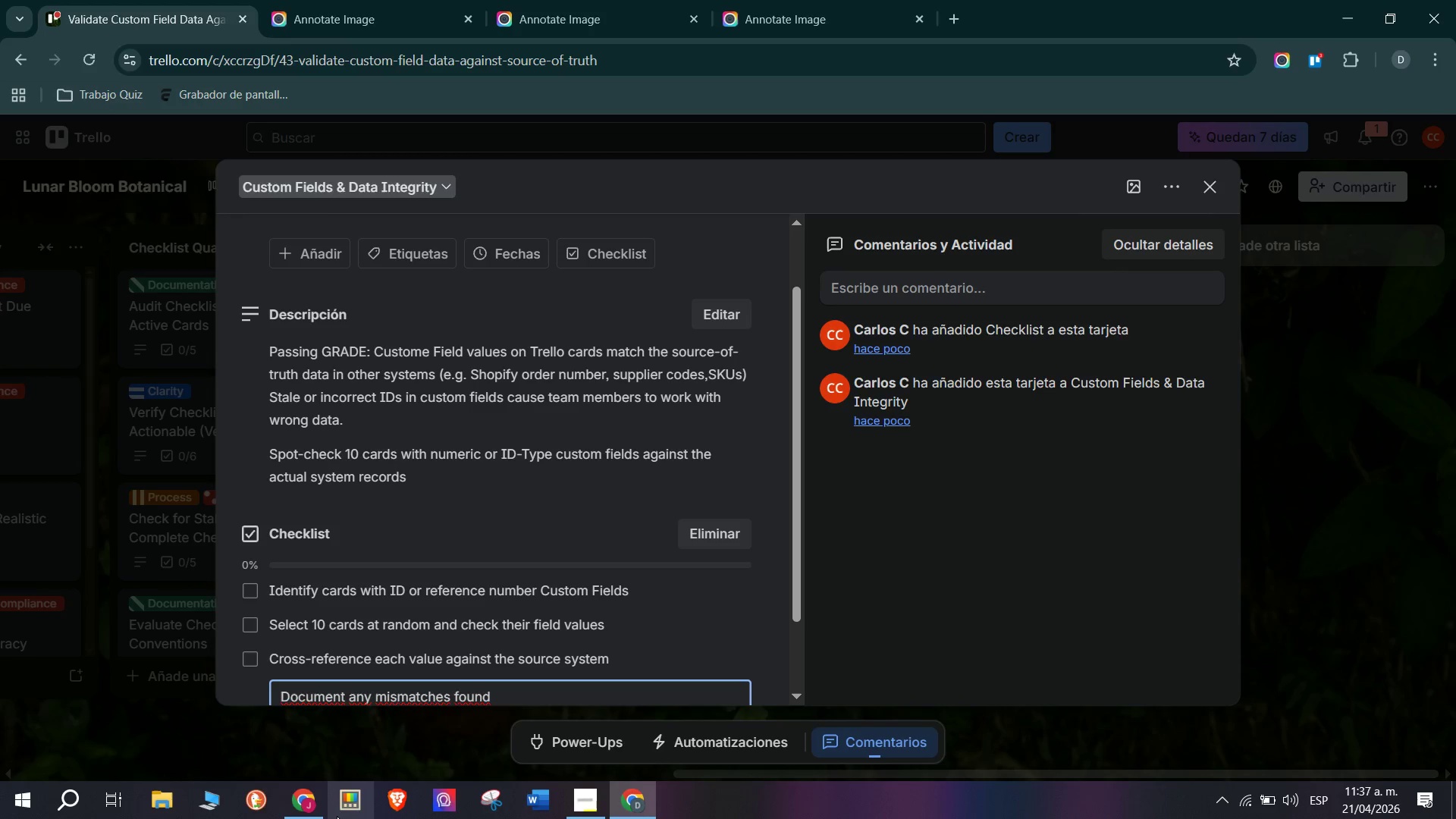 
wait(5.17)
 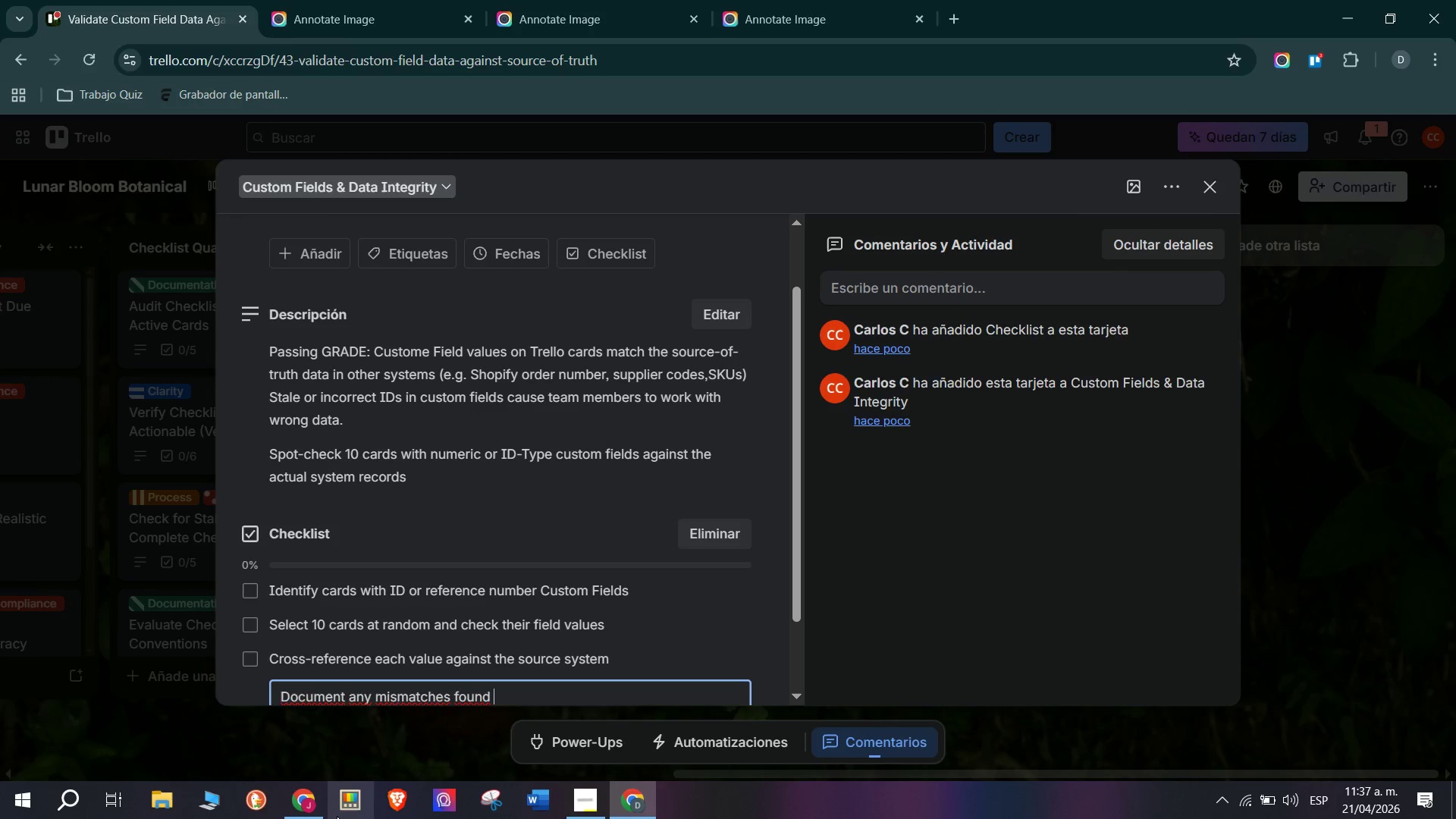 
key(Enter)
 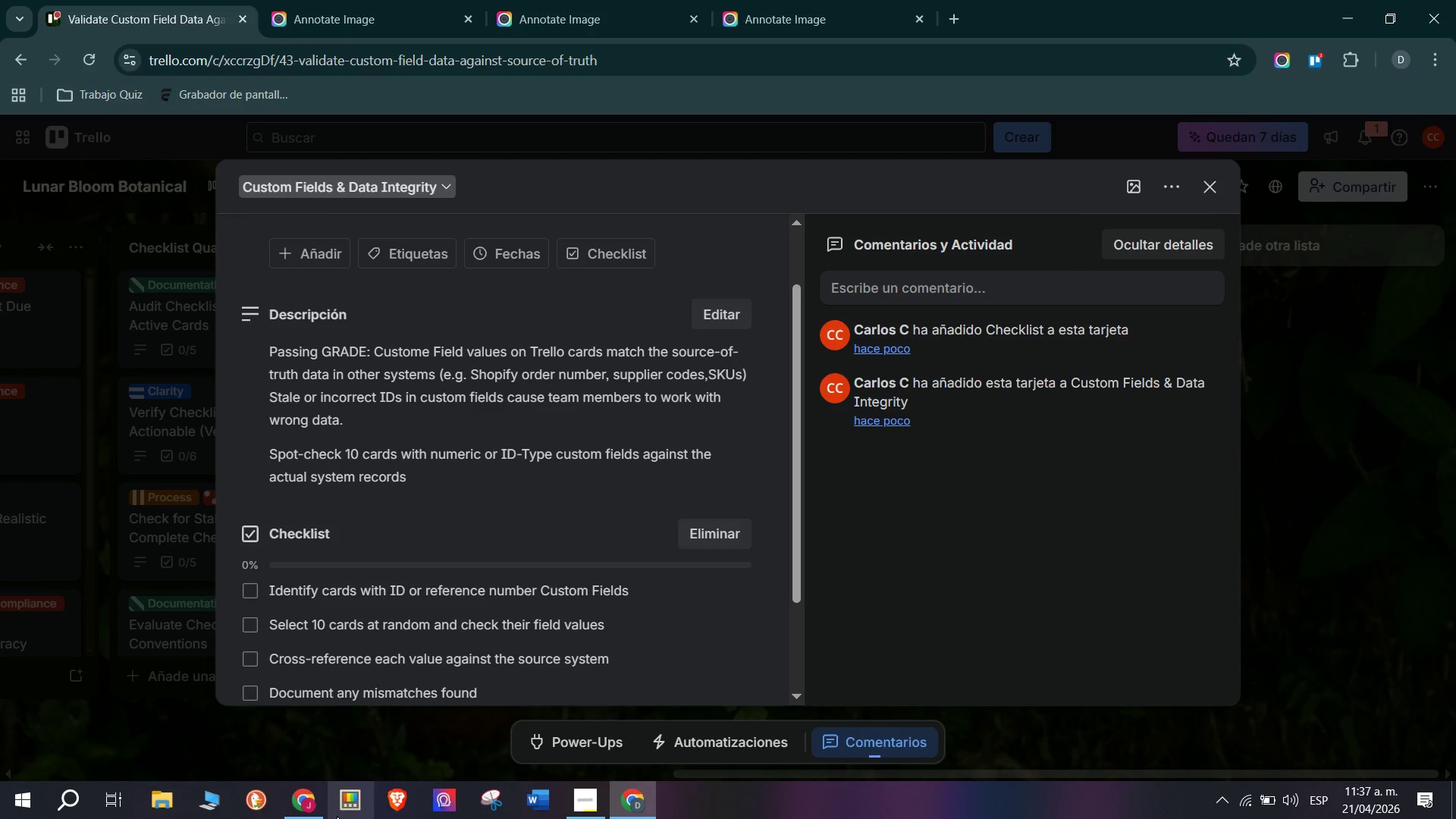 
type(Assign corrections )
 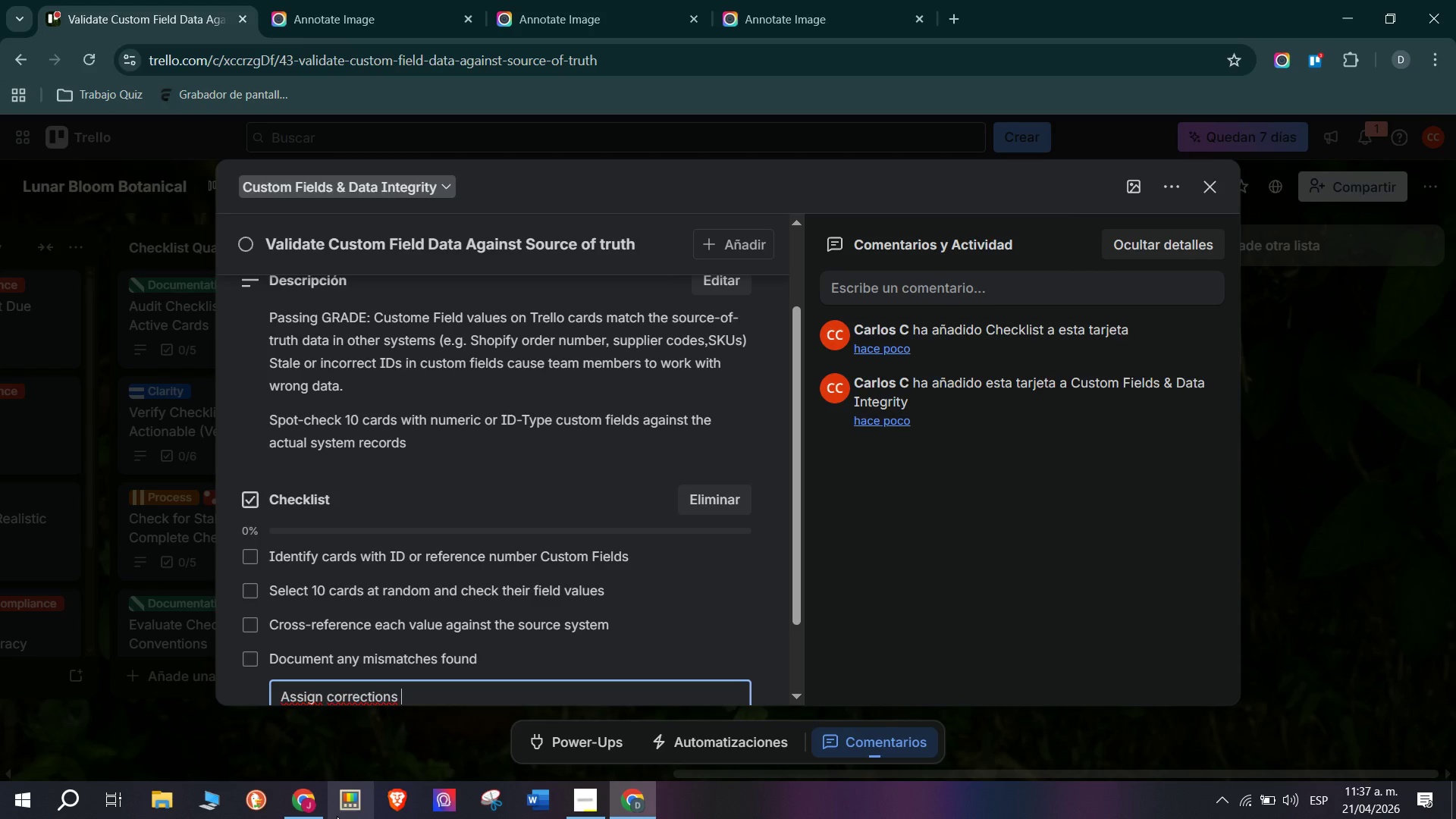 
type(to relevants)
key(Backspace)
type( card owners)
 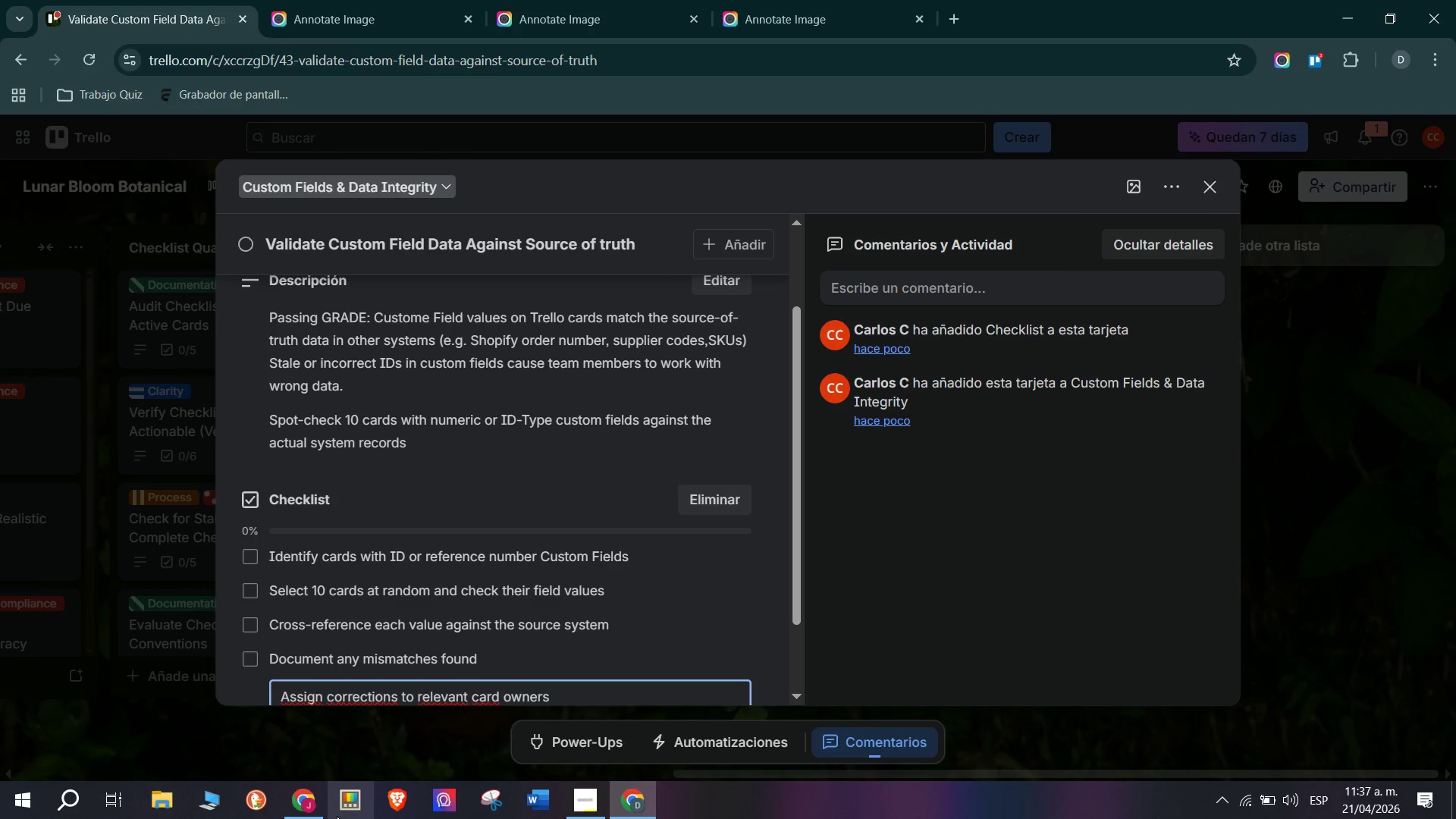 
key(Enter)
 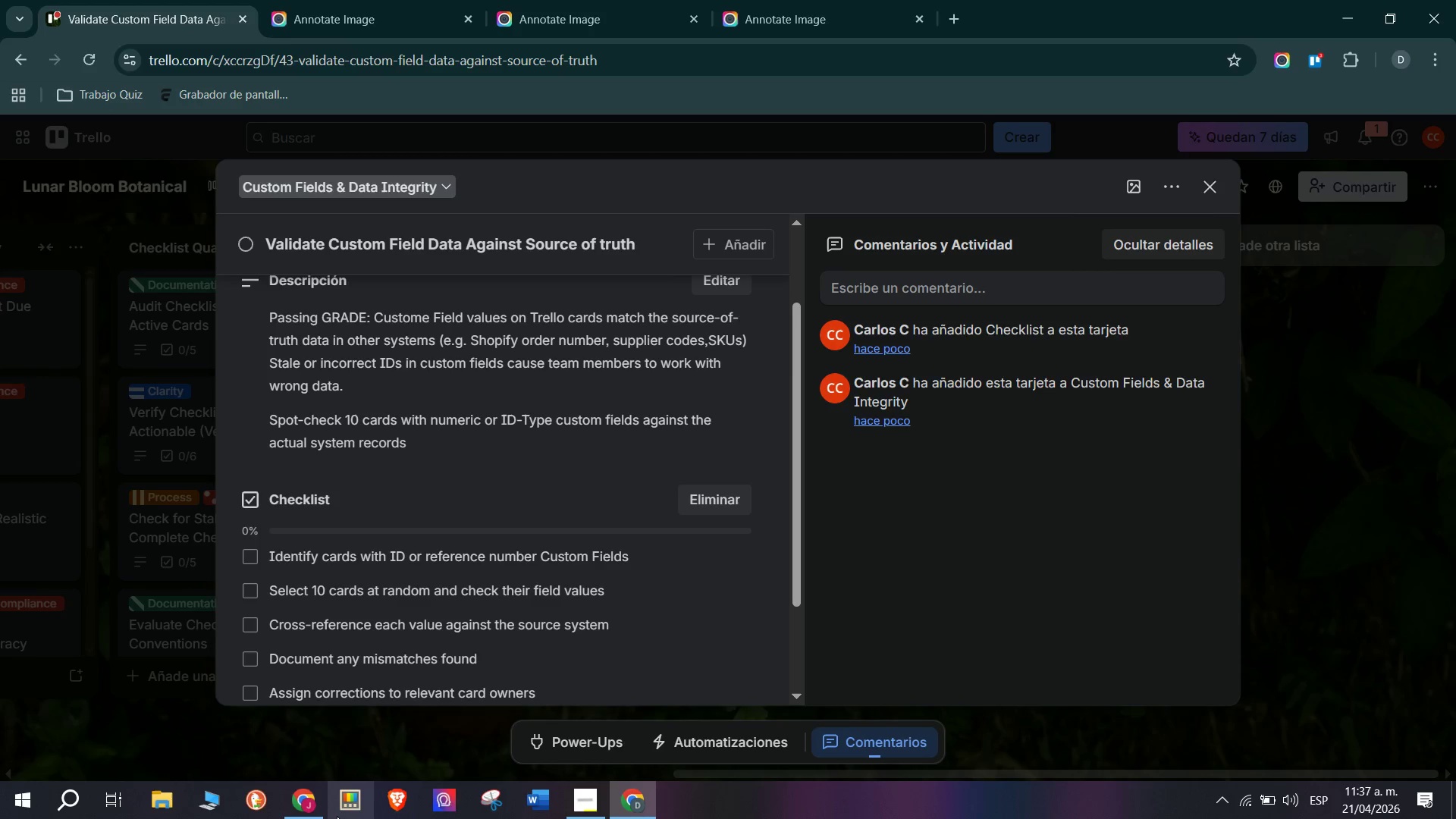 
type(Recommende)
key(Backspace)
type( a quarterly data validation process)
 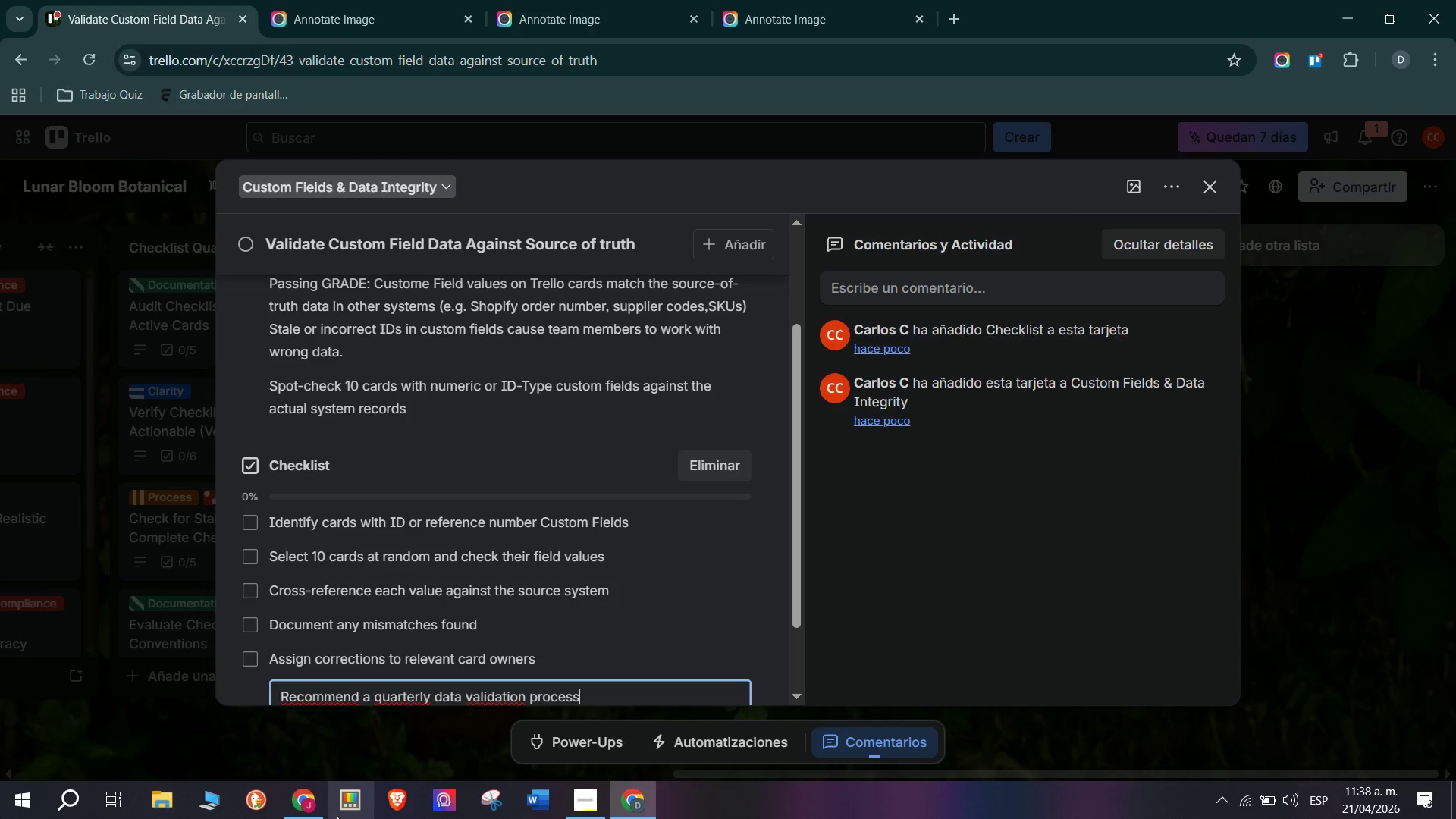 
key(Enter)
 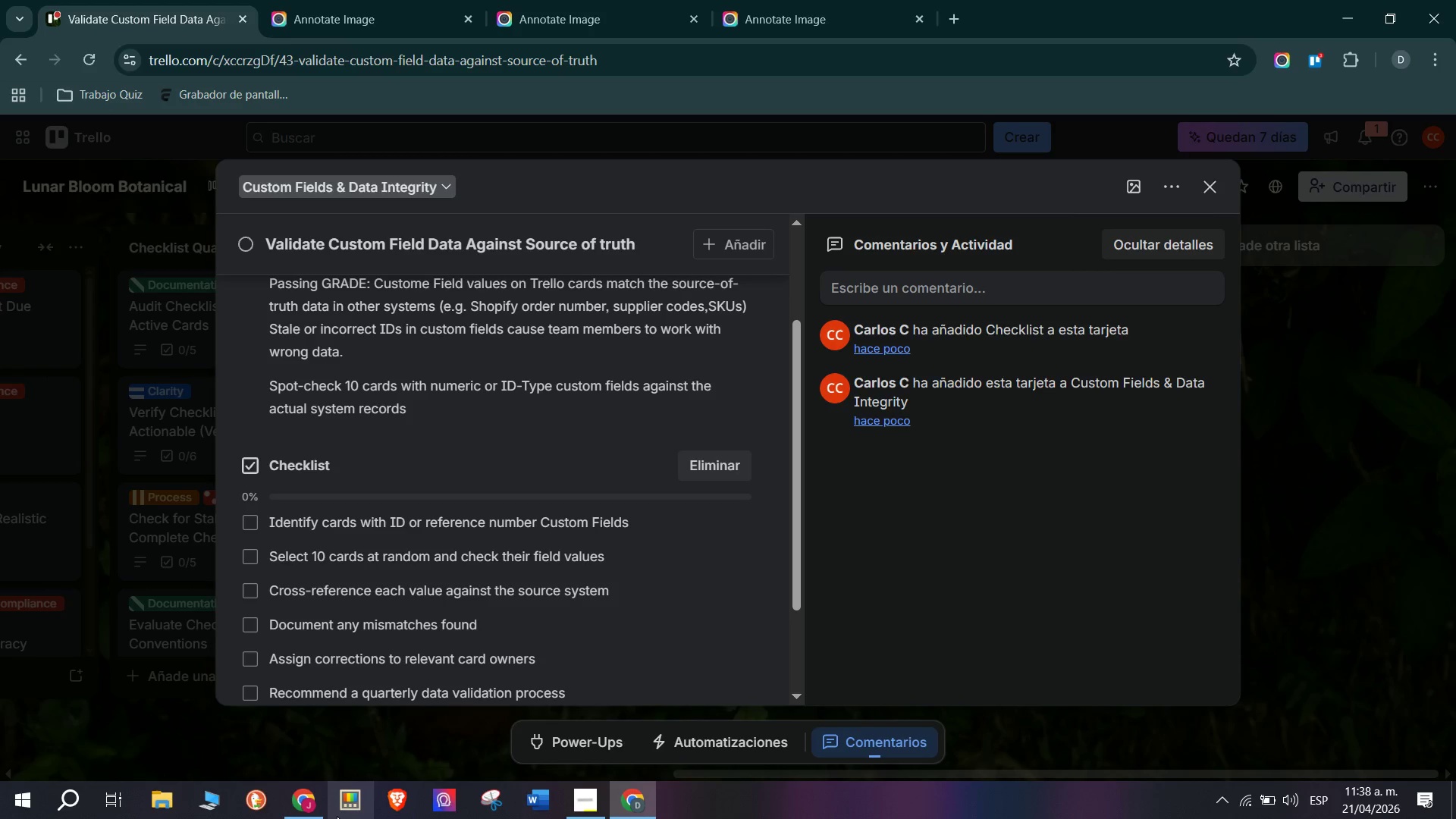 
wait(38.02)
 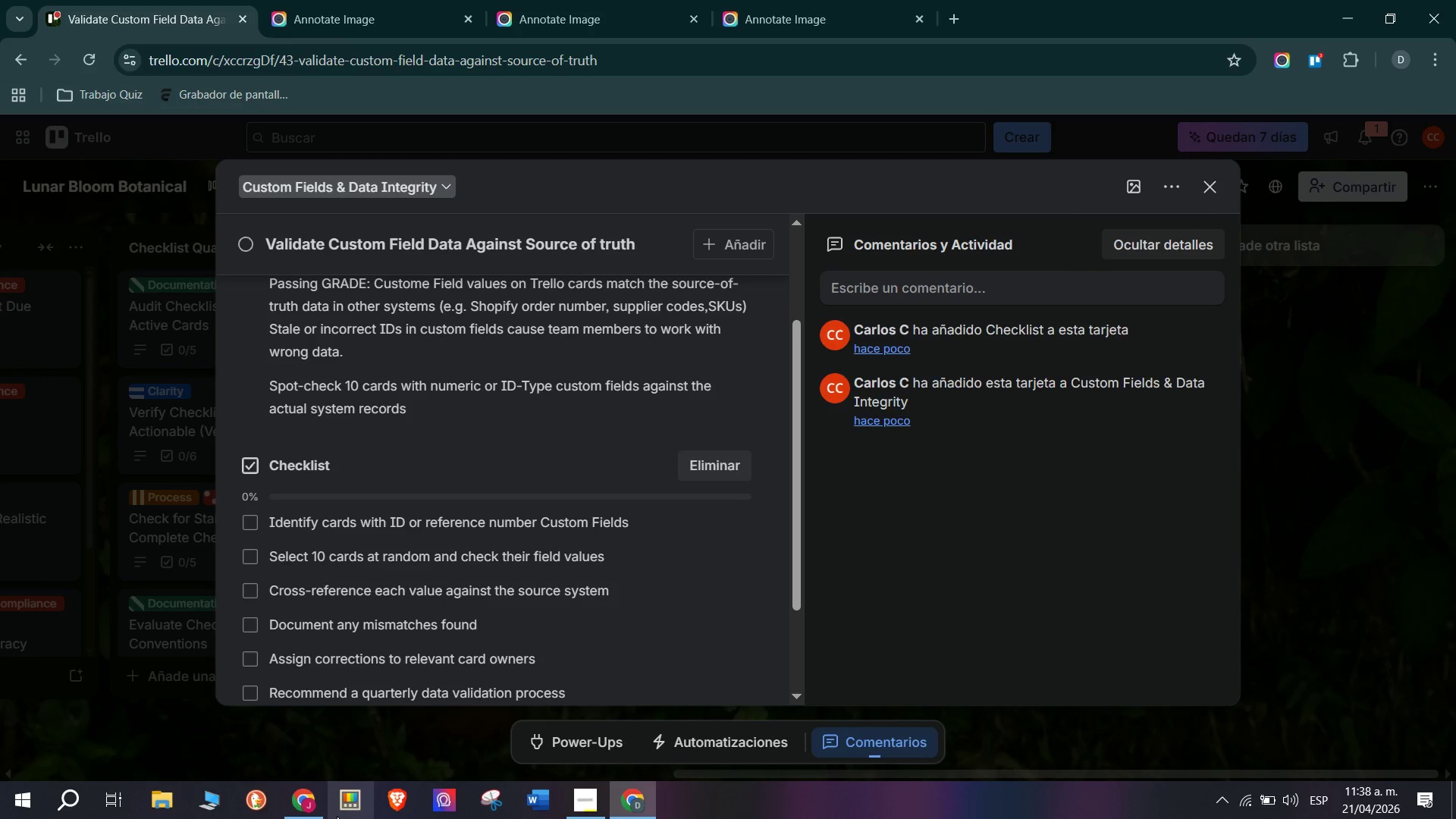 
scroll: coordinate [742, 504], scroll_direction: up, amount: 3.0
 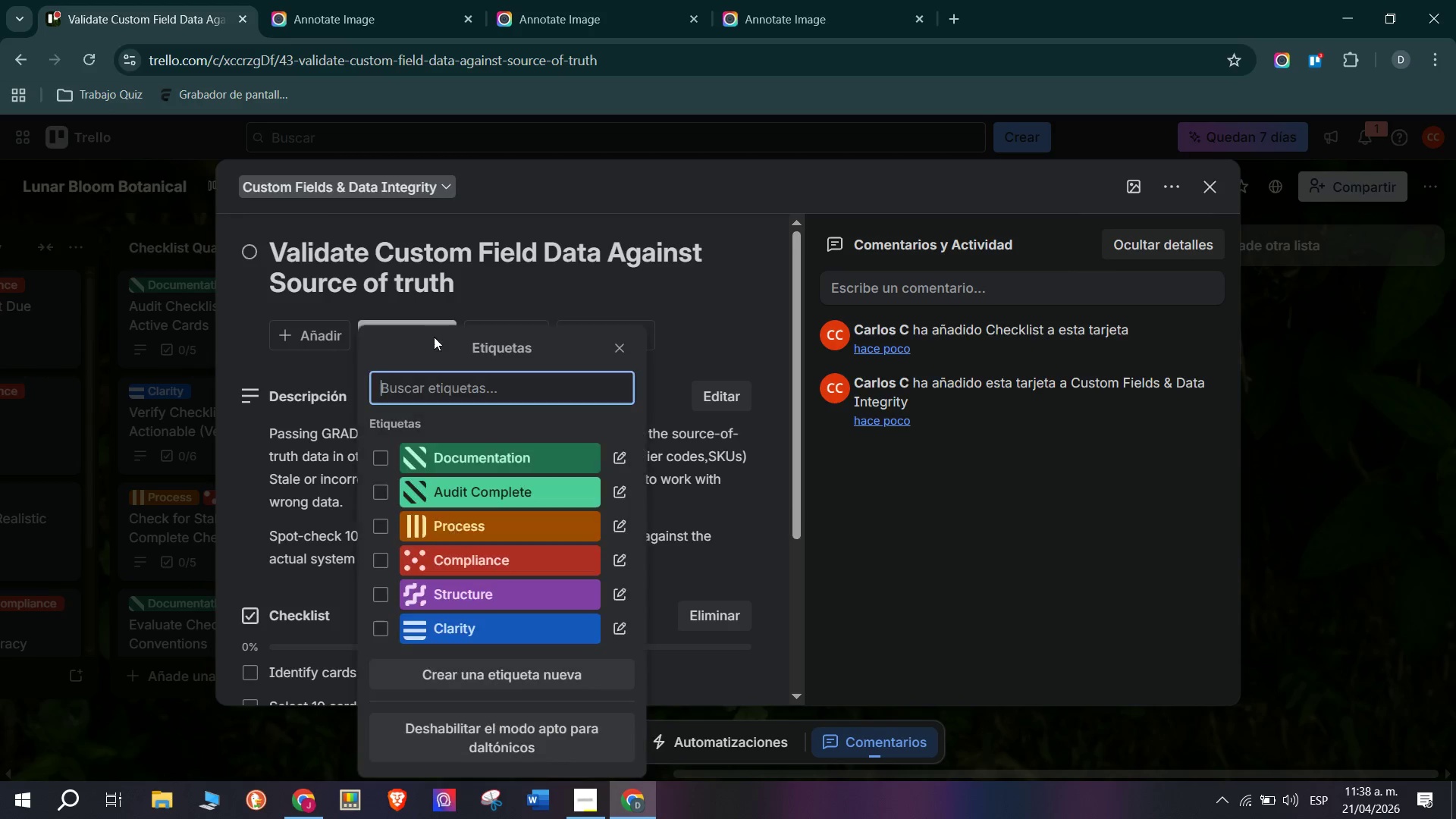 
wait(8.07)
 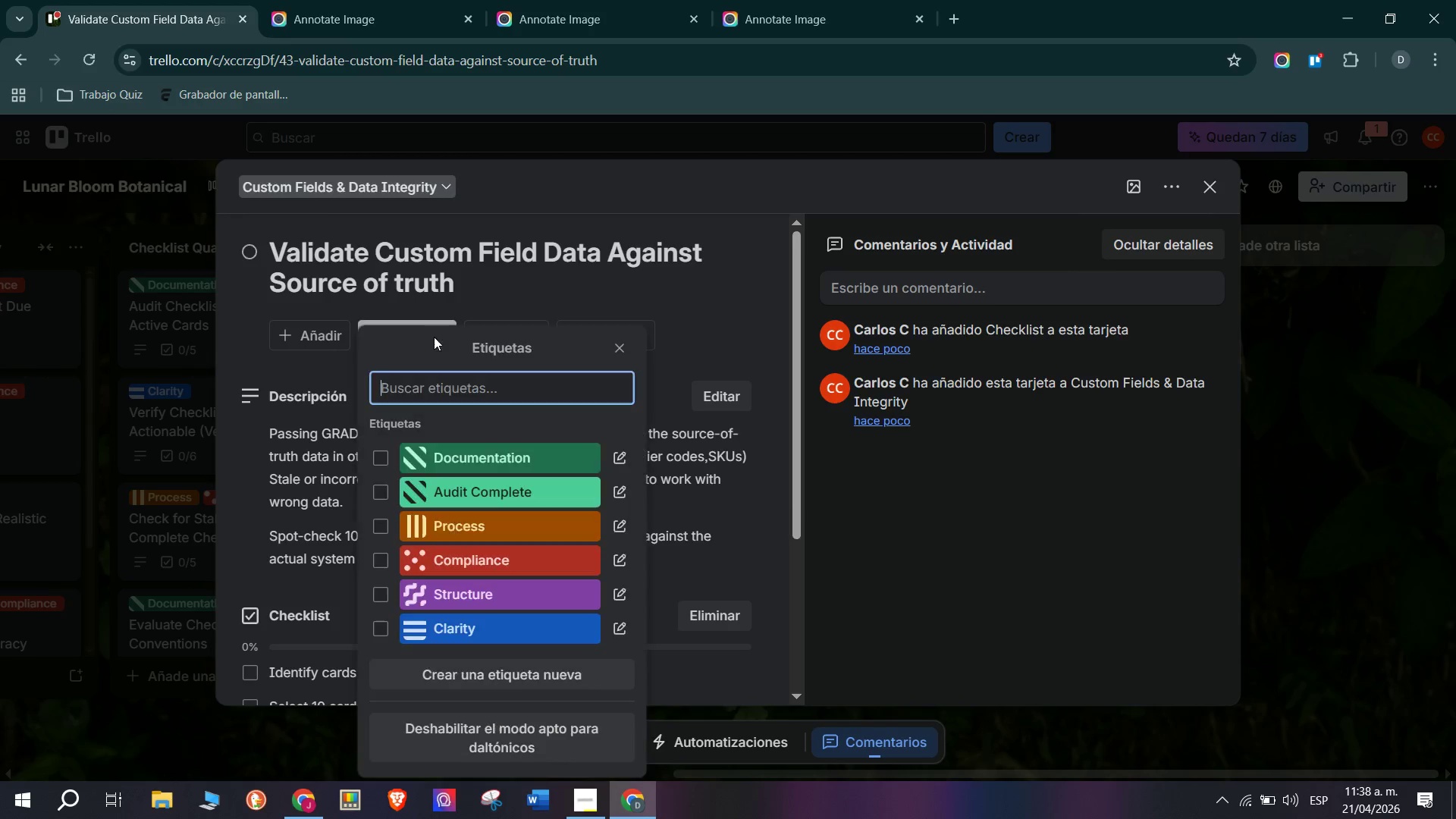 
left_click([158, 491])
 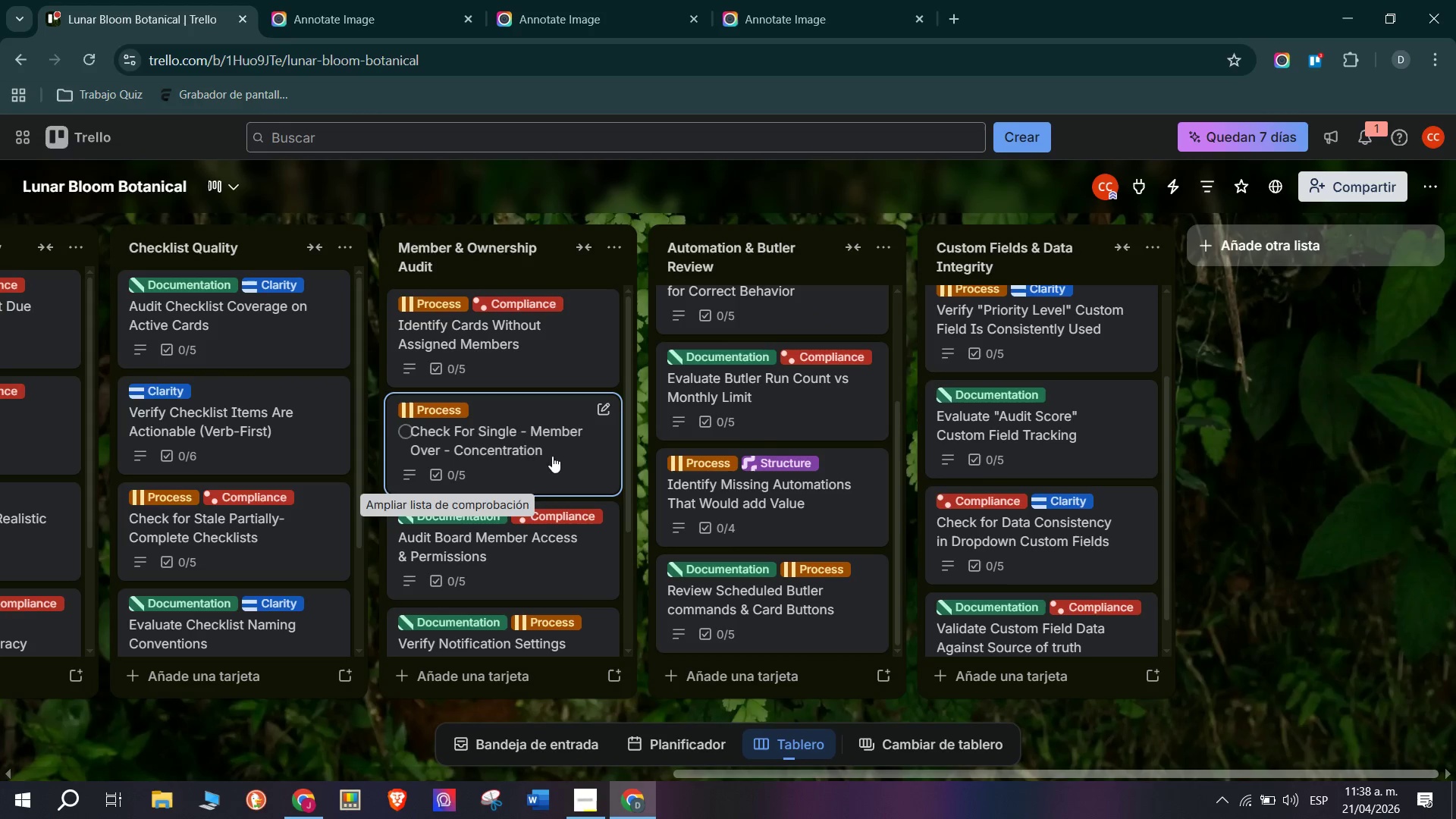 
scroll: coordinate [1075, 503], scroll_direction: down, amount: 5.0
 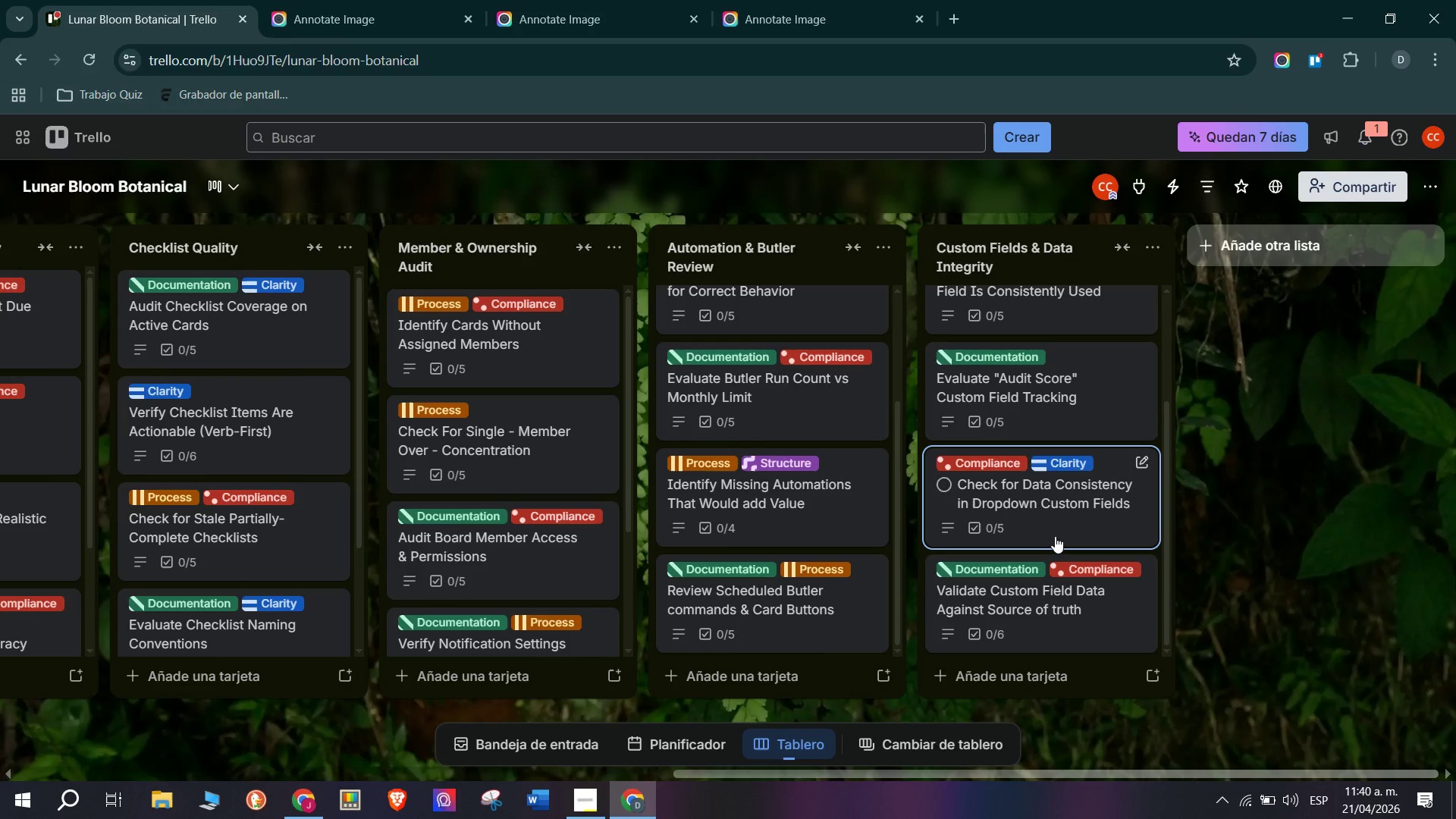 
wait(83.87)
 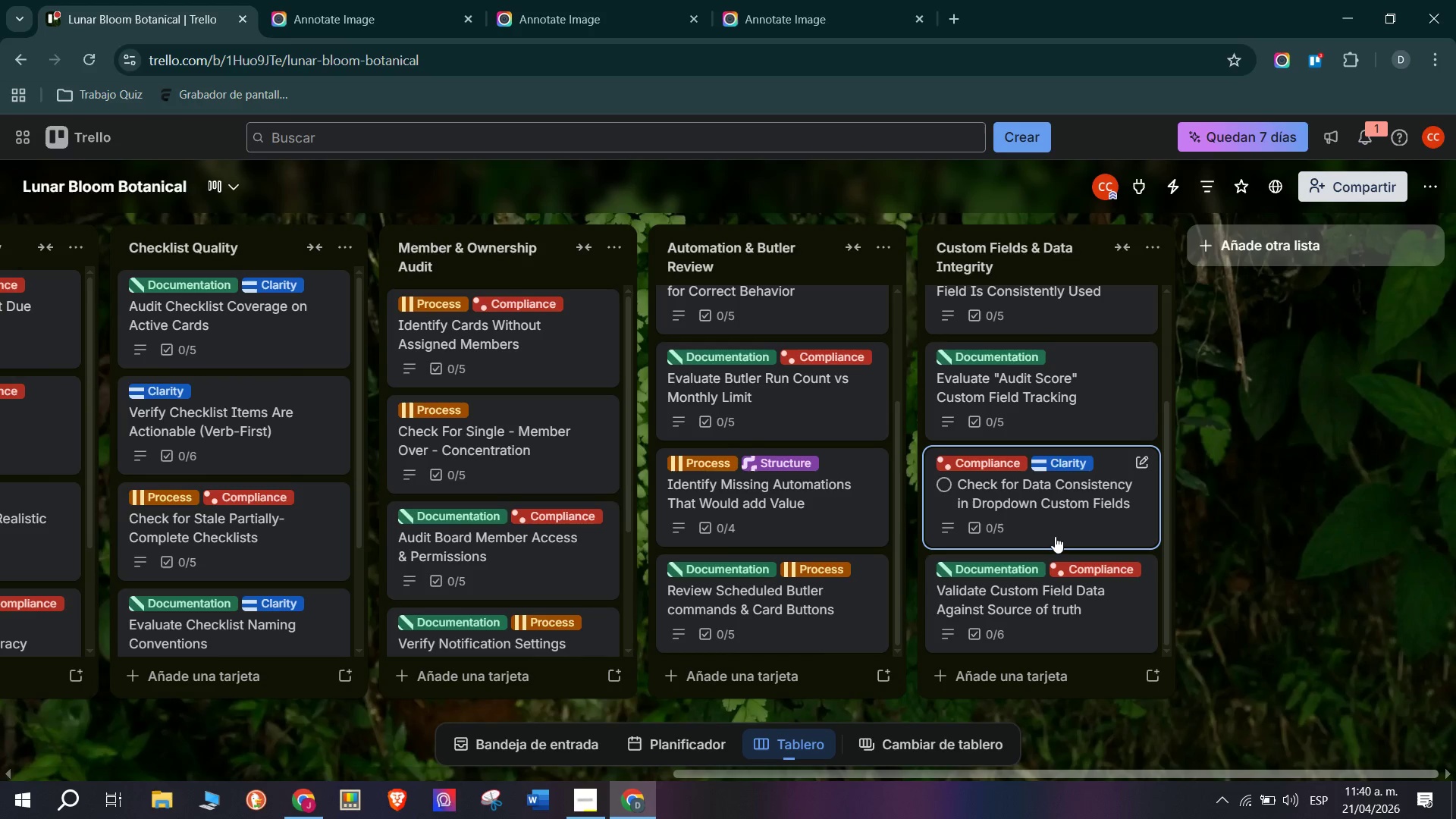 
scroll: coordinate [1036, 620], scroll_direction: down, amount: 11.0
 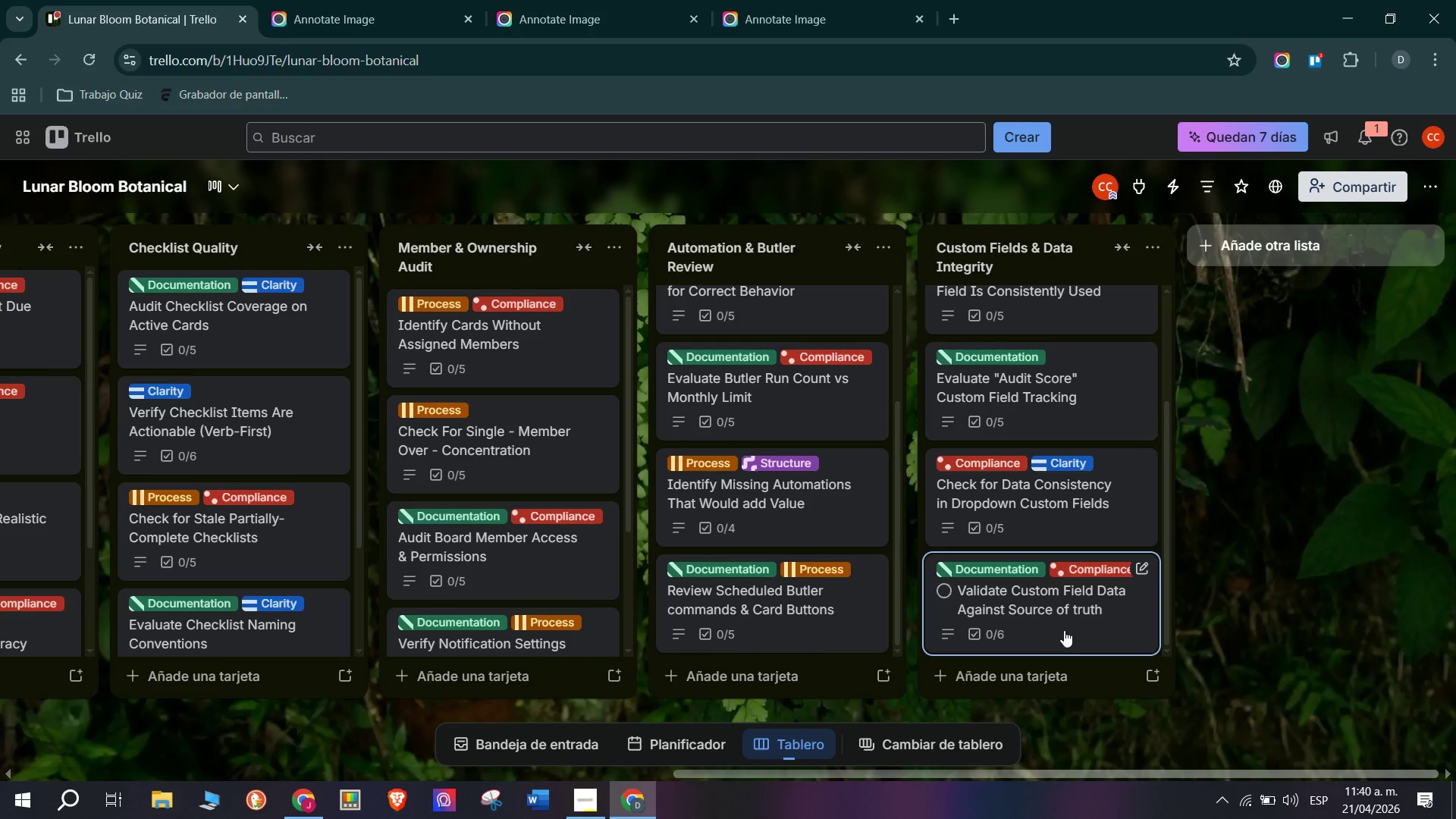 
left_click([1078, 686])
 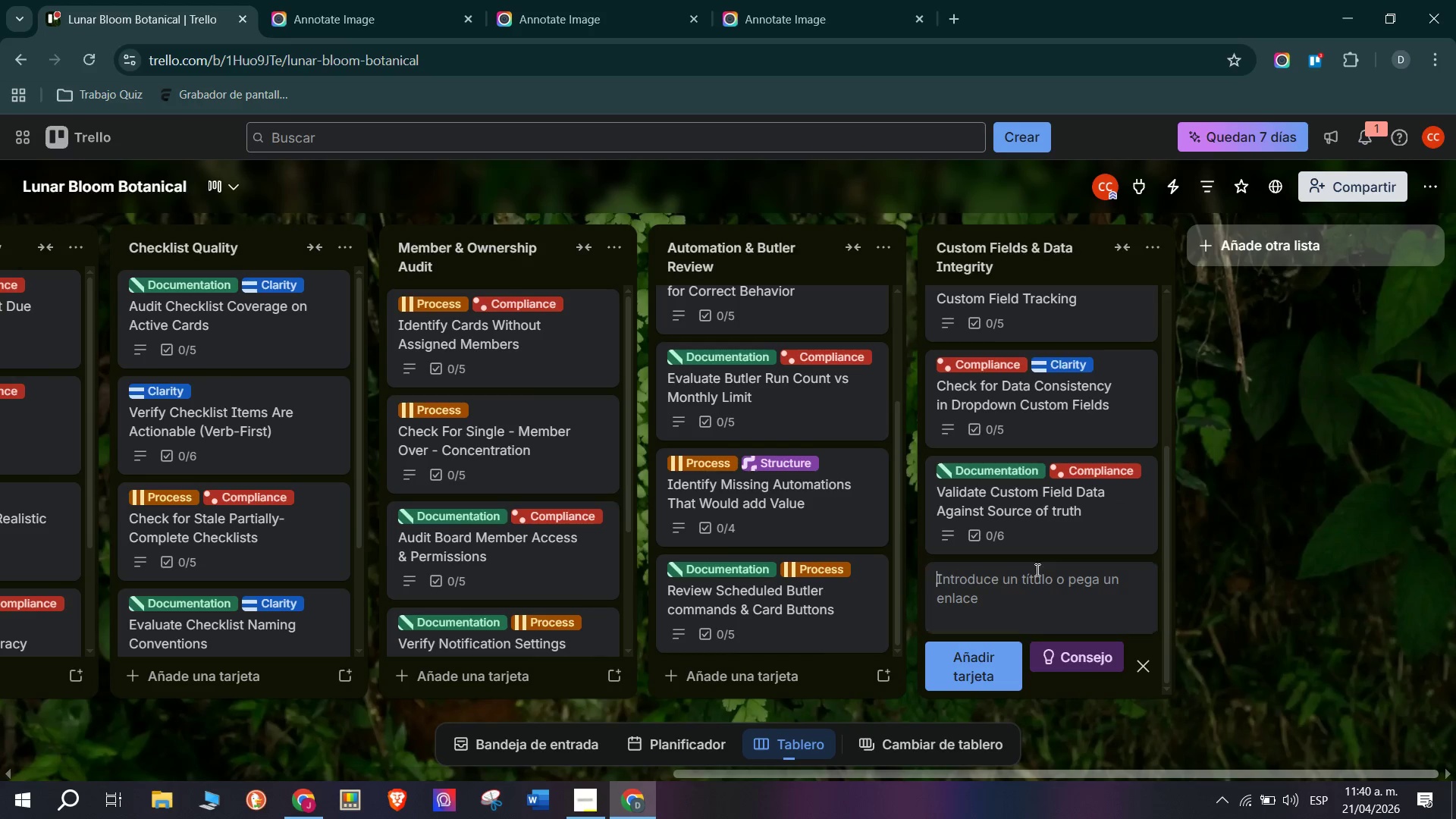 
scroll: coordinate [1025, 548], scroll_direction: up, amount: 2.0
 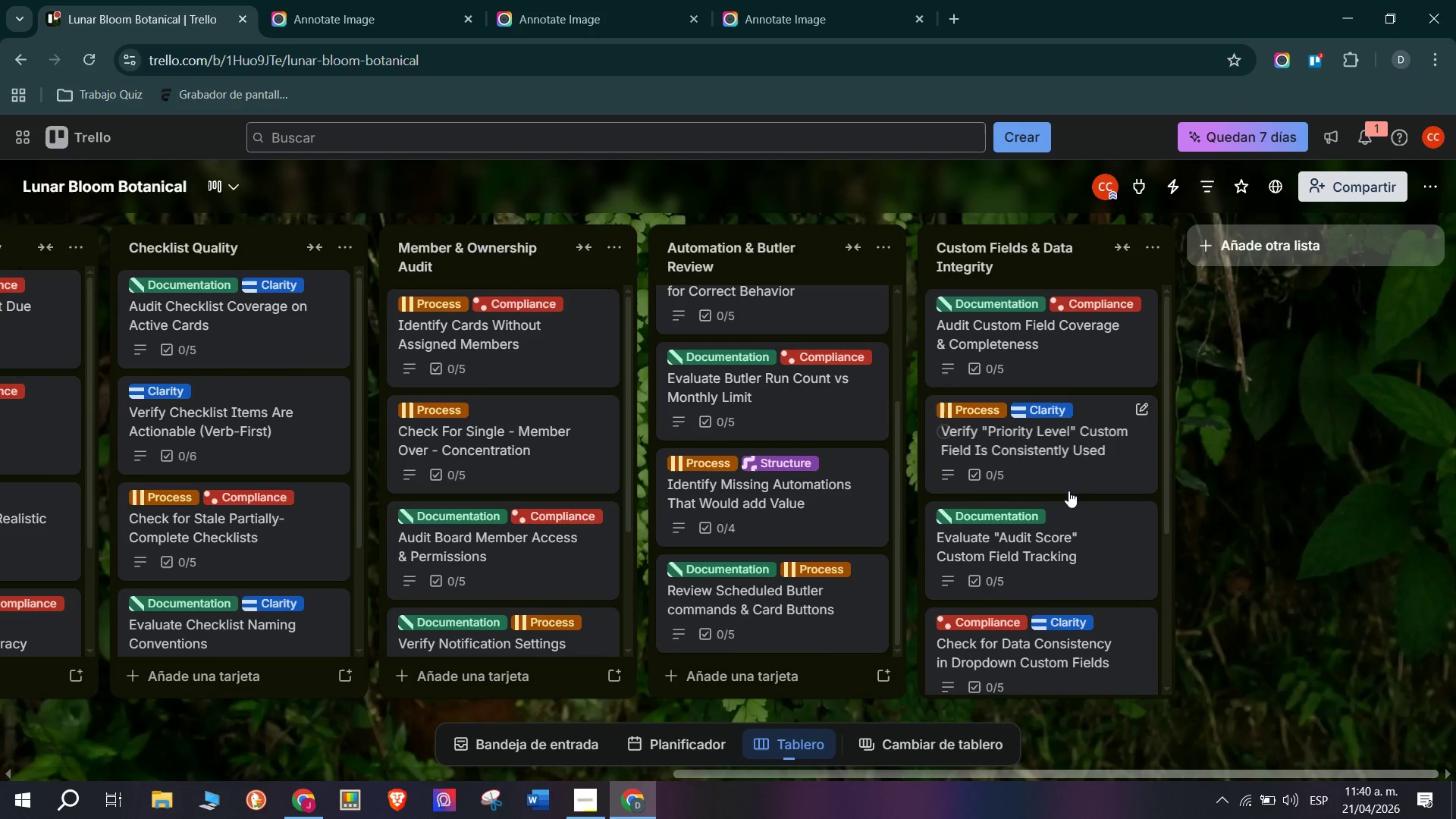 
scroll: coordinate [1072, 553], scroll_direction: down, amount: 1.0
 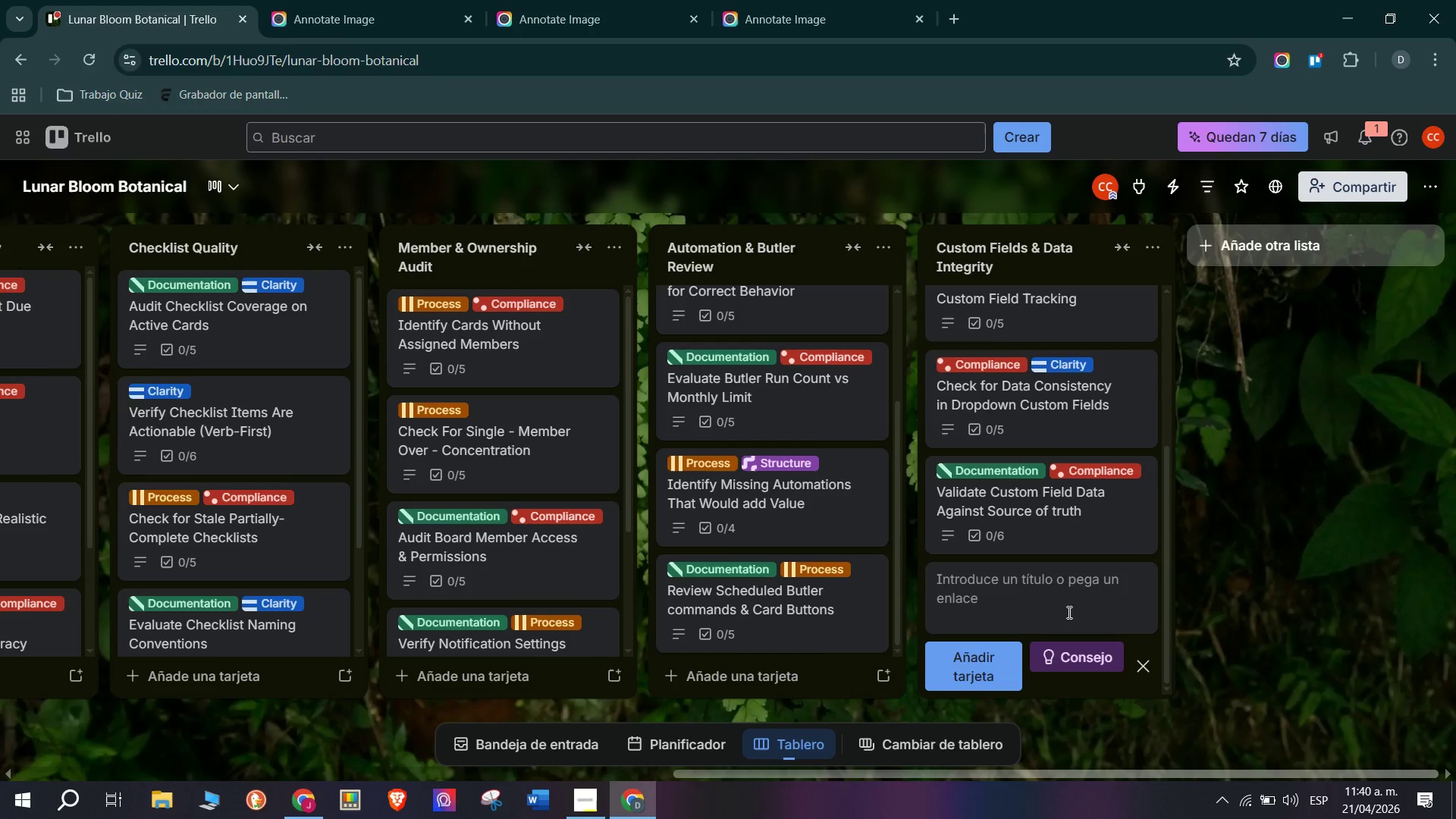 
wait(12.14)
 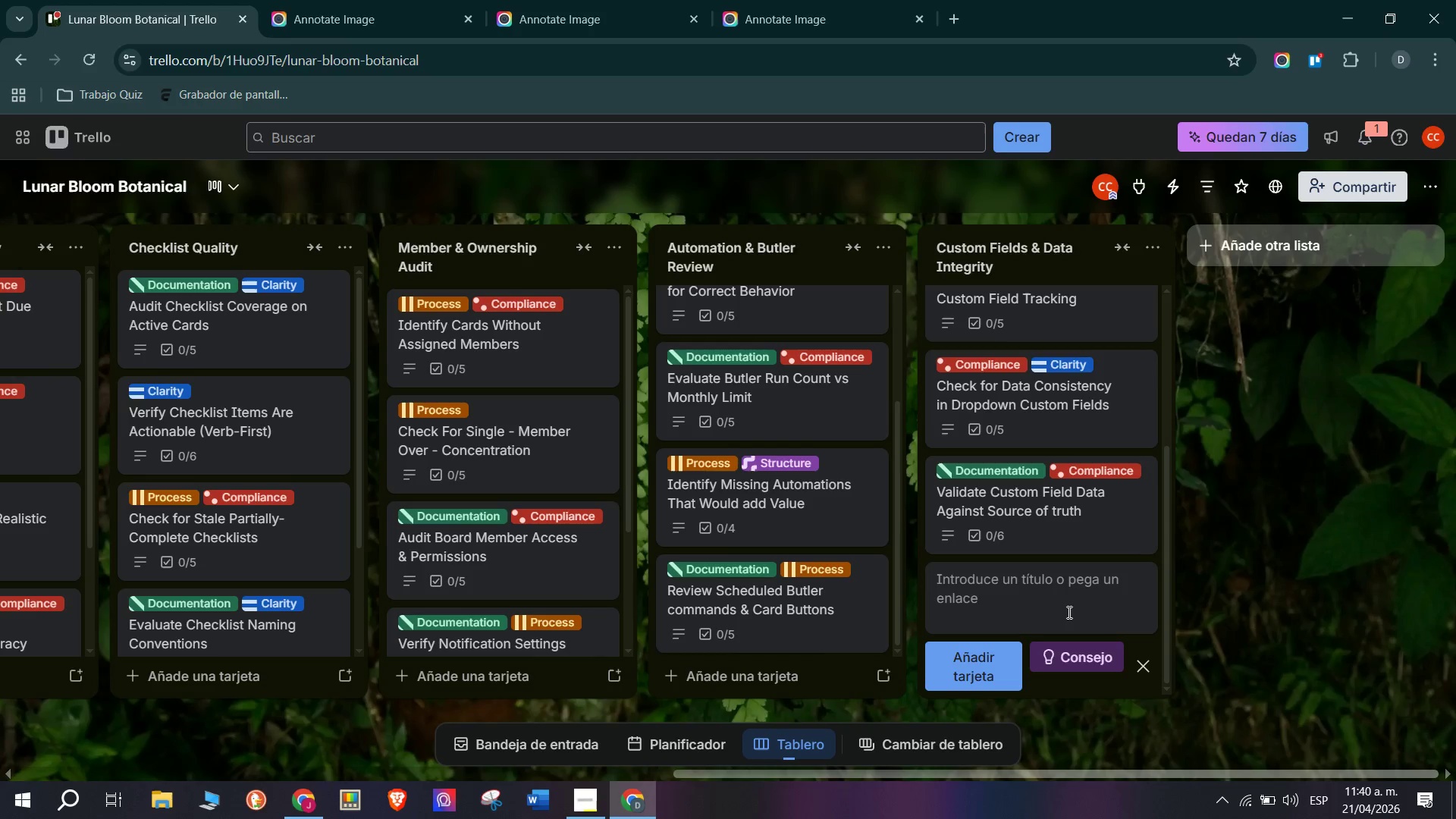 
scroll: coordinate [1210, 521], scroll_direction: up, amount: 4.0
 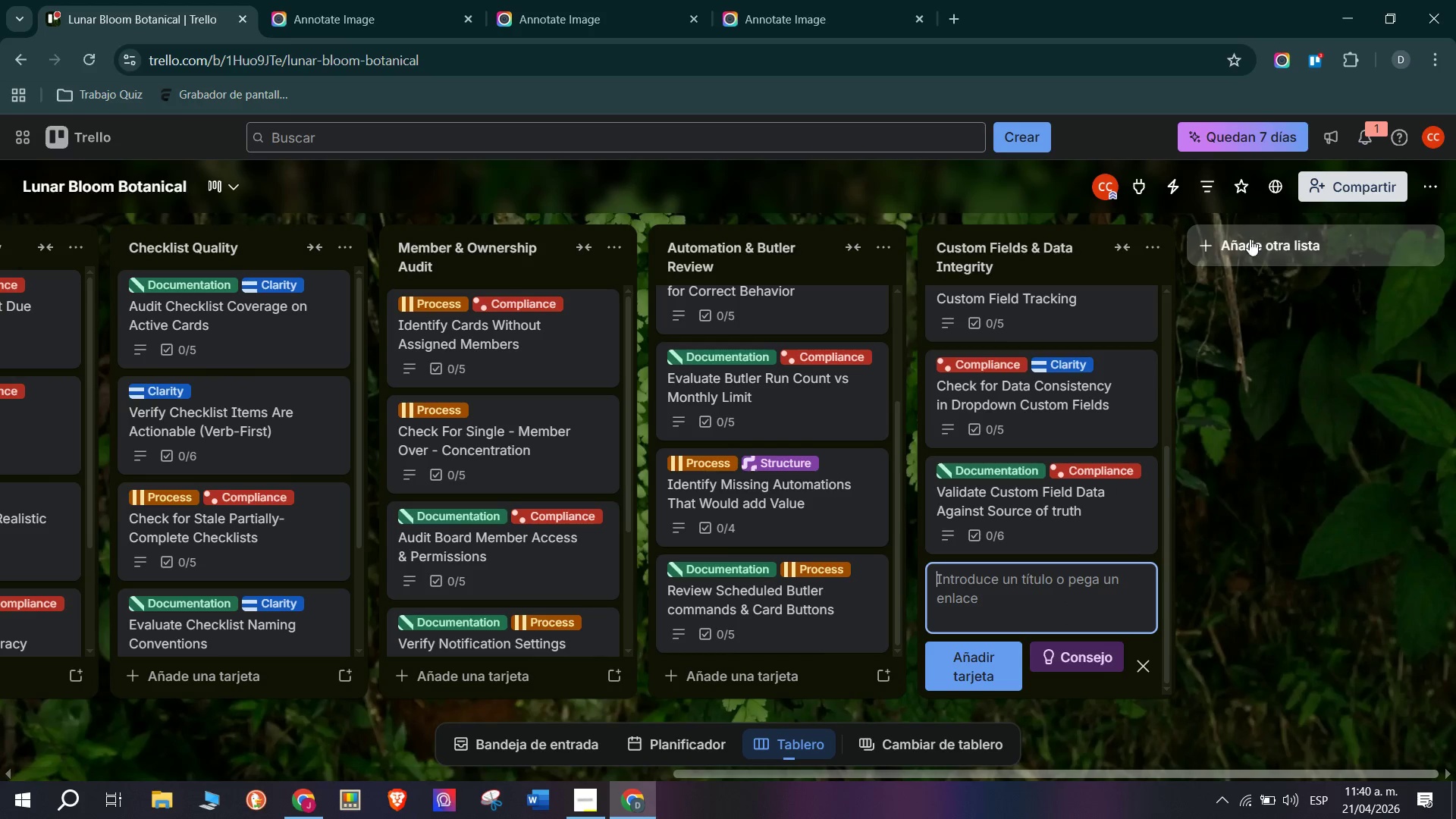 